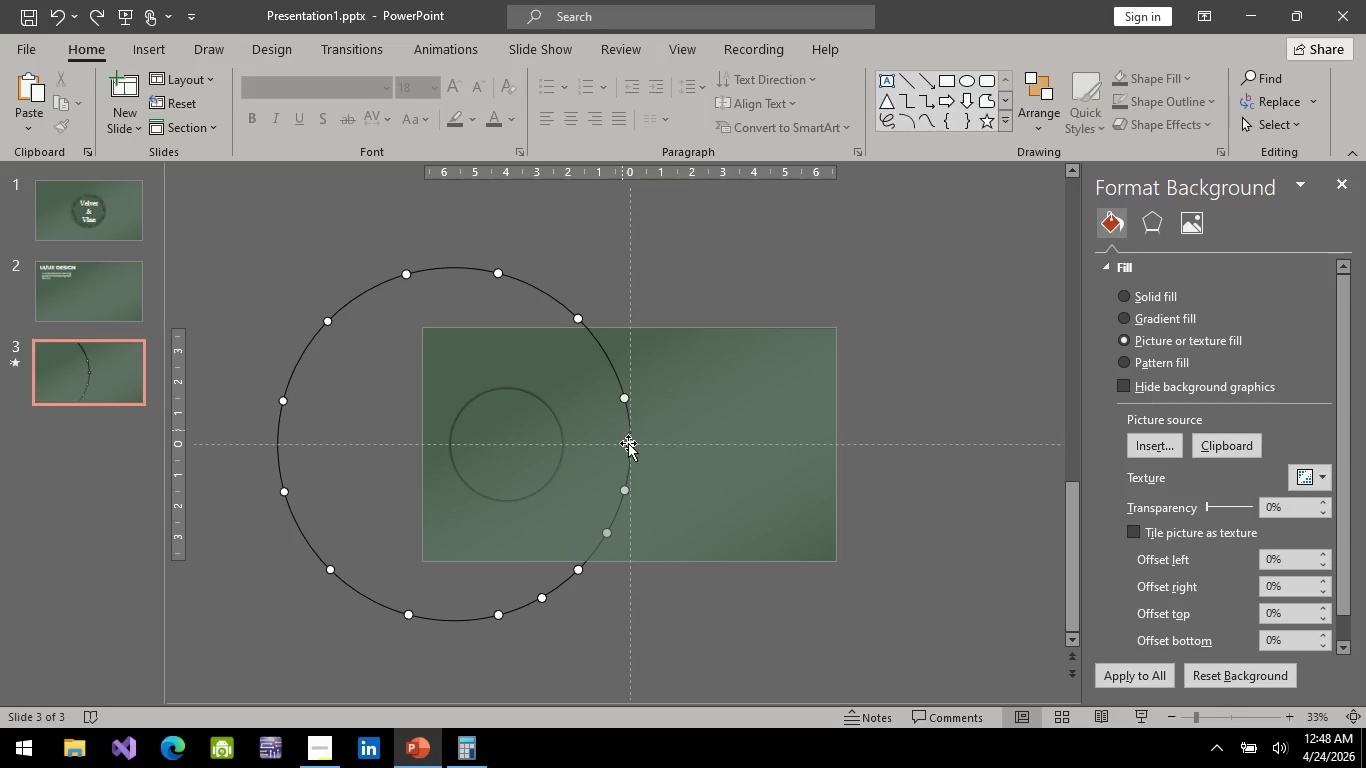 
hold_key(key=ControlLeft, duration=0.36)
scroll: coordinate [685, 435], scroll_direction: up, amount: 3.0
 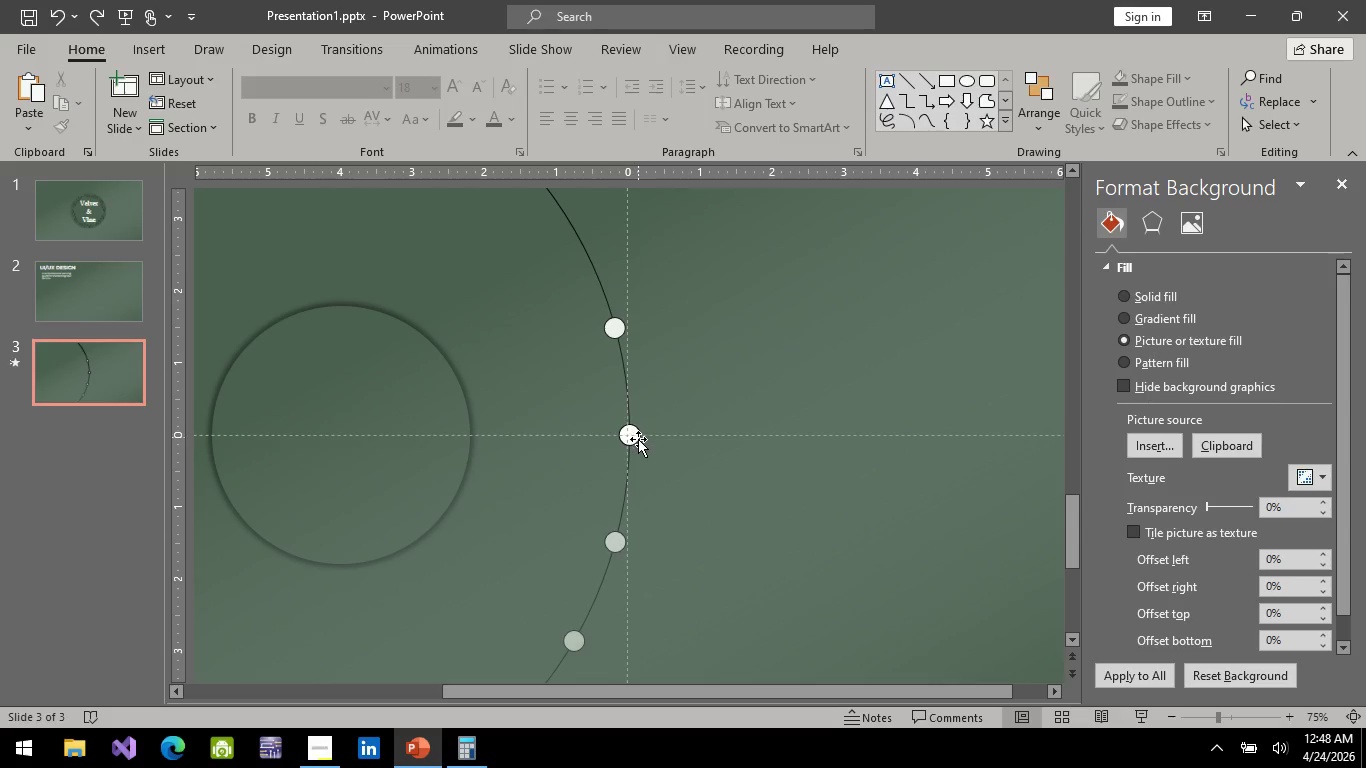 
left_click([638, 440])
 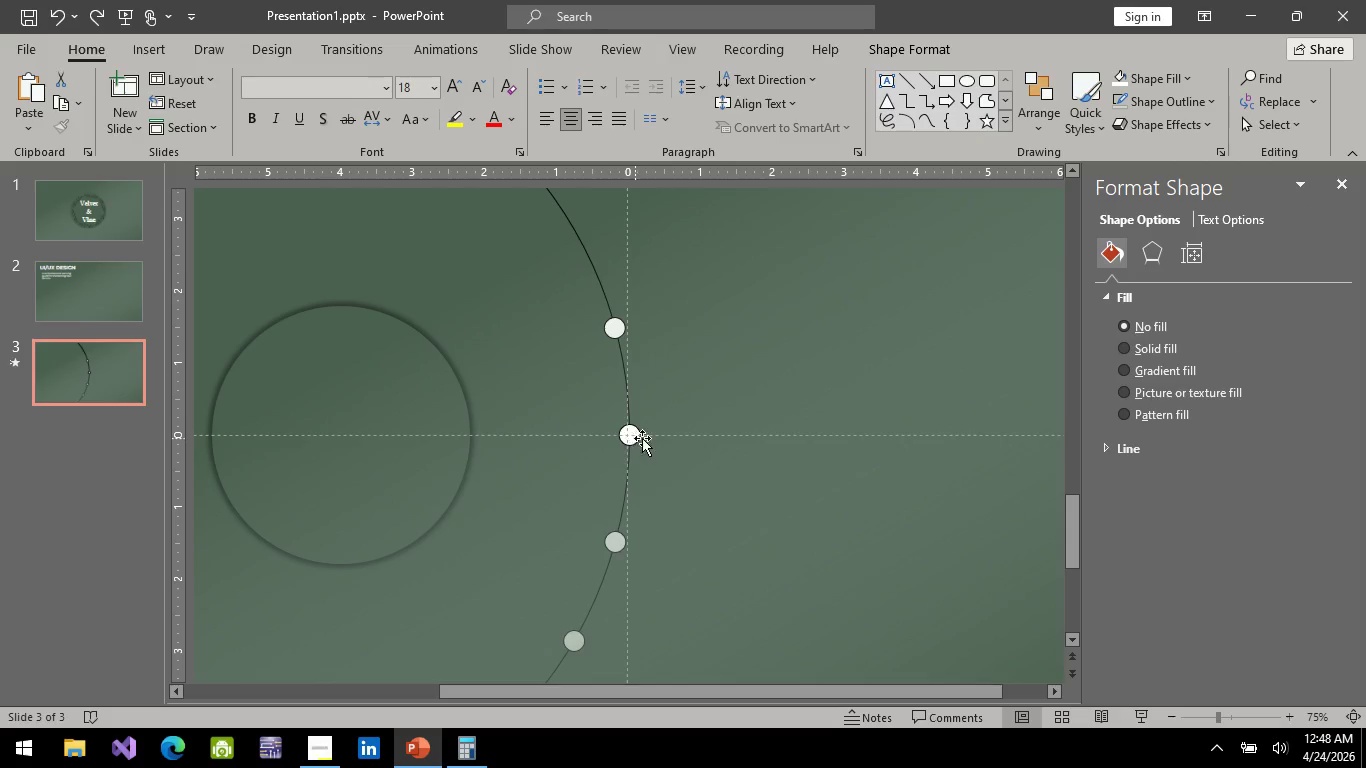 
hold_key(key=ControlLeft, duration=0.39)
scroll: coordinate [666, 439], scroll_direction: down, amount: 3.0
 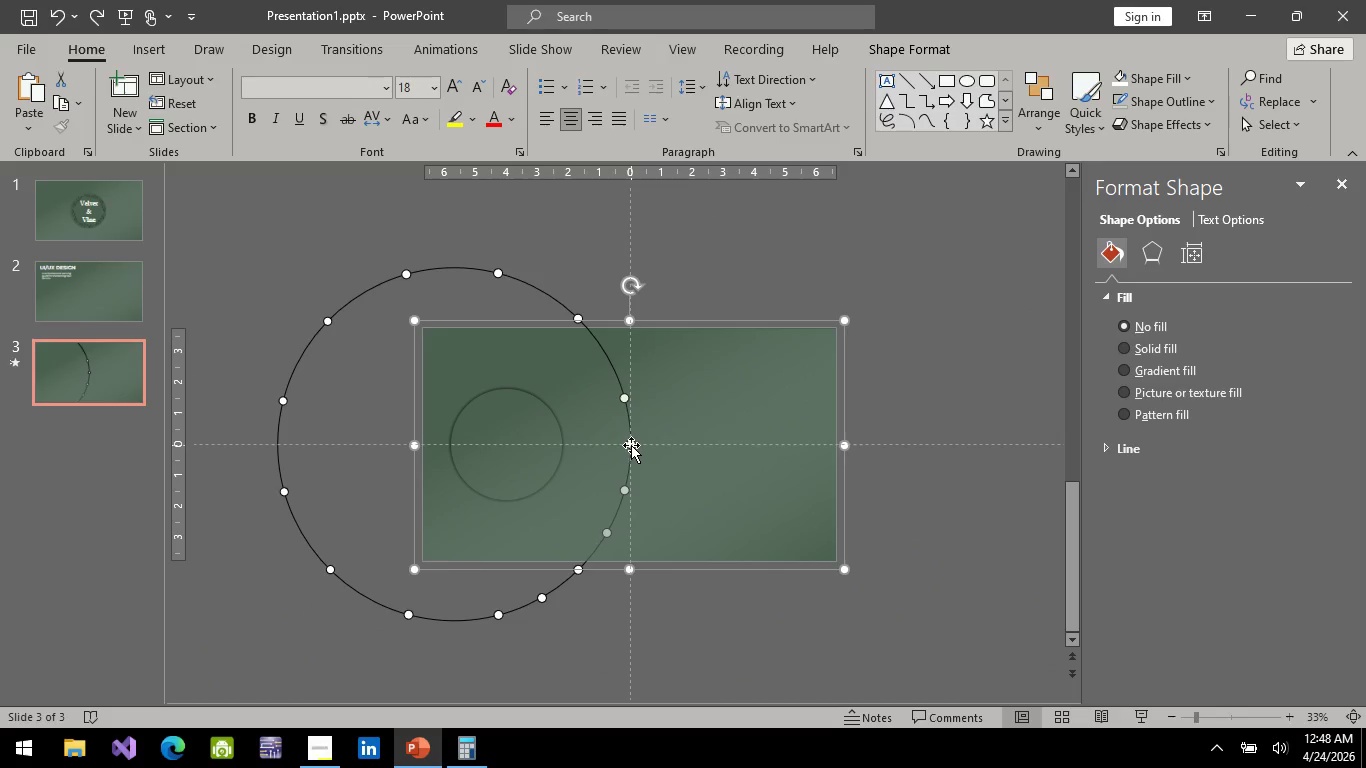 
left_click([631, 445])
 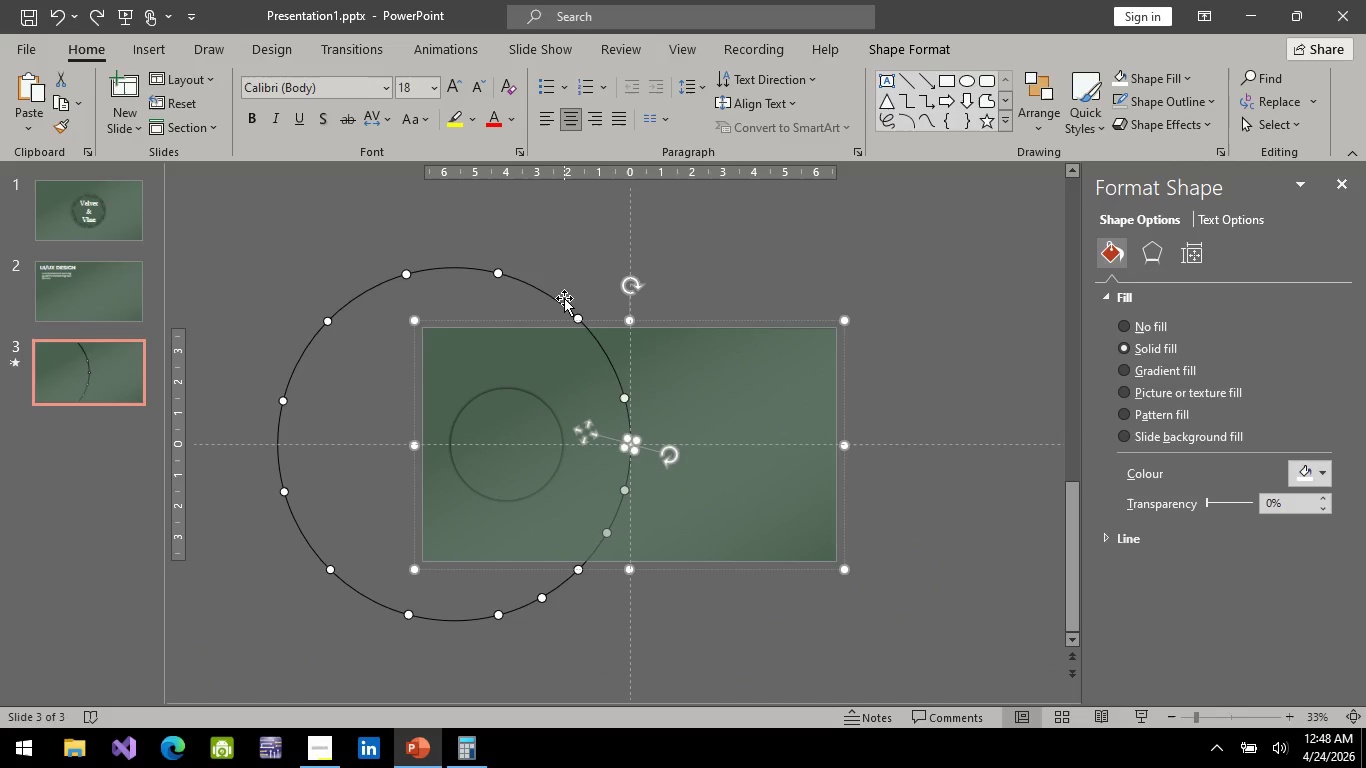 
hold_key(key=ControlLeft, duration=0.66)
left_click([563, 301])
 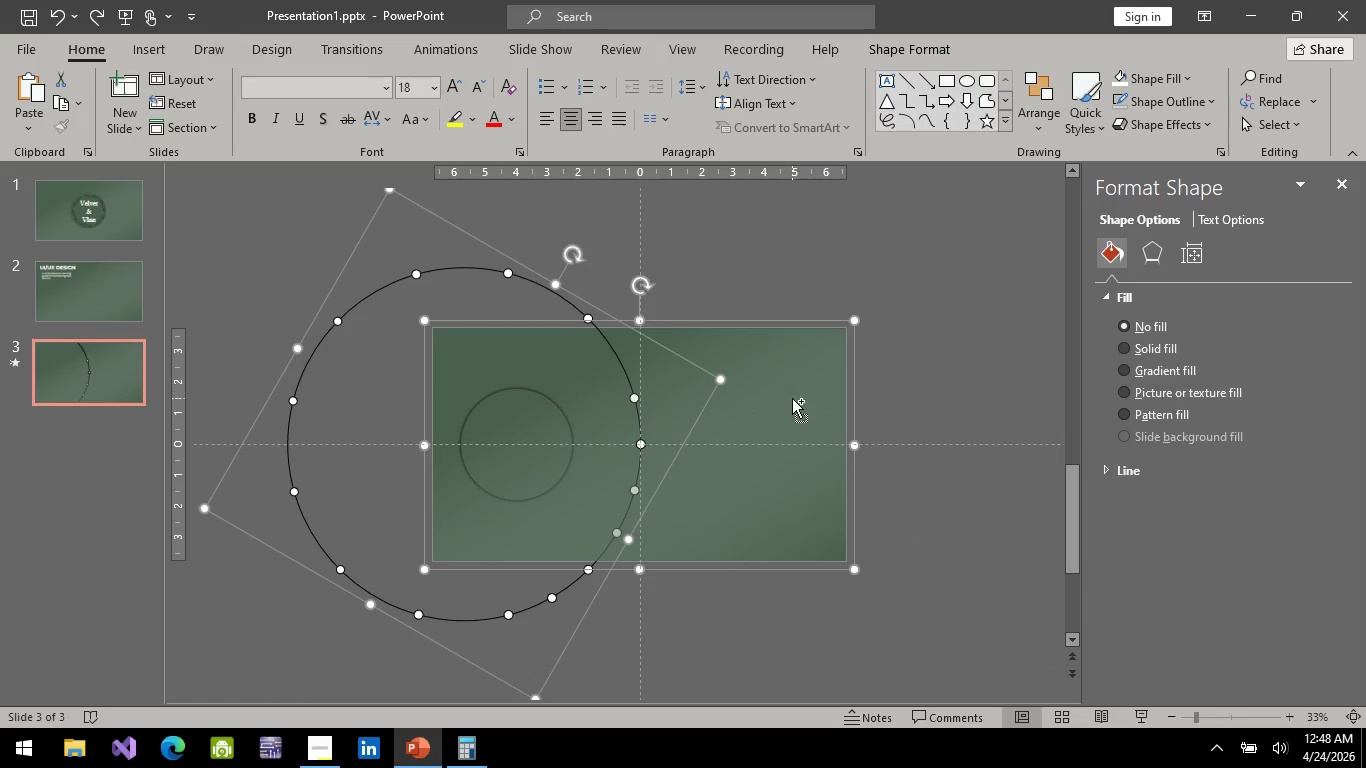 
hold_key(key=ControlLeft, duration=0.45)
 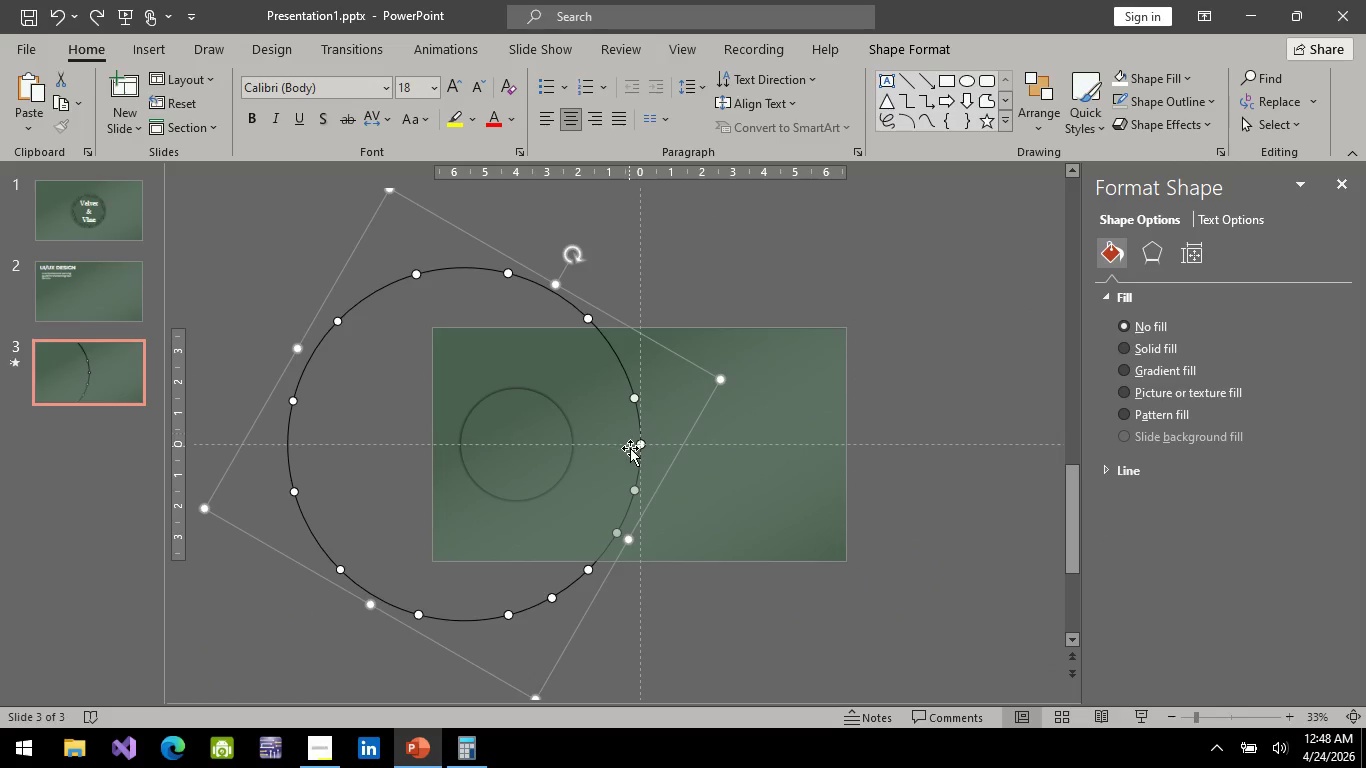 
hold_key(key=ControlLeft, duration=1.51)
left_click([640, 443])
 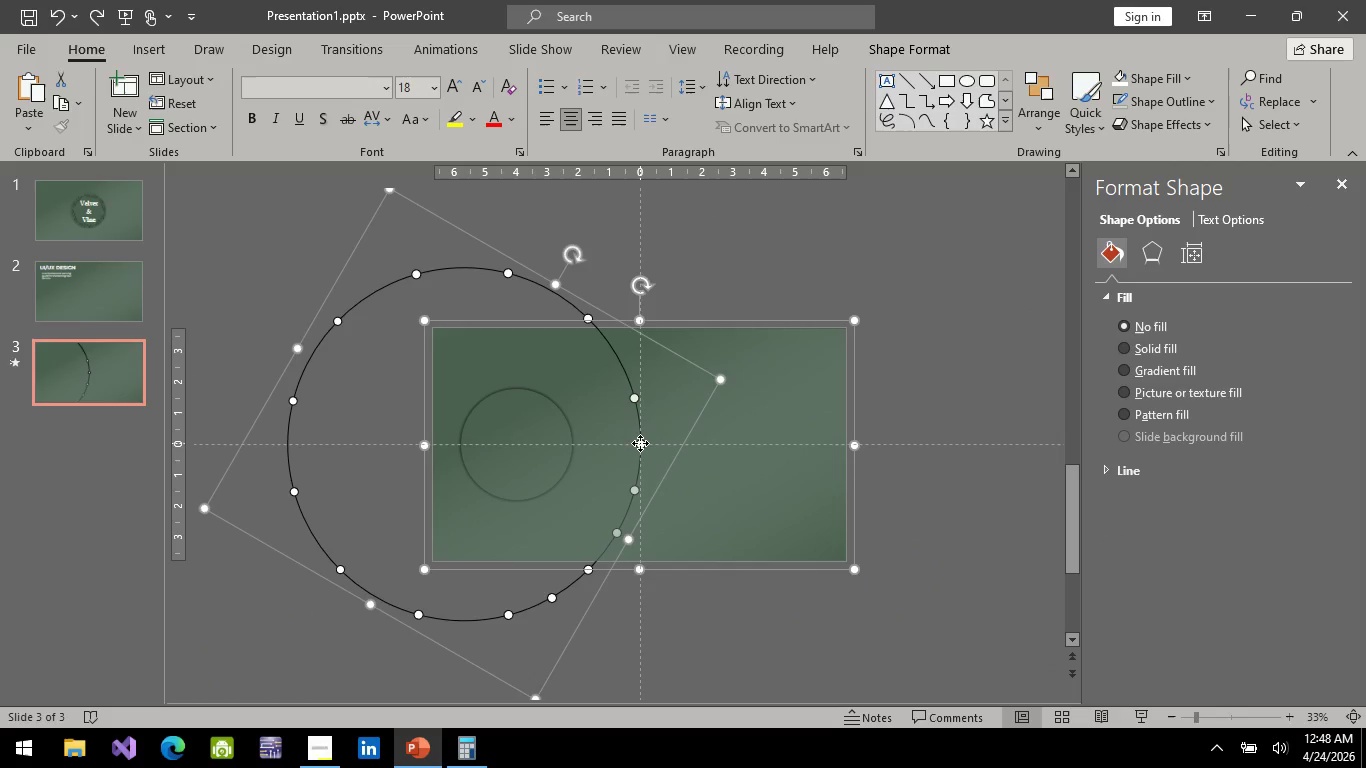 
hold_key(key=ControlLeft, duration=1.52)
left_click([640, 443])
 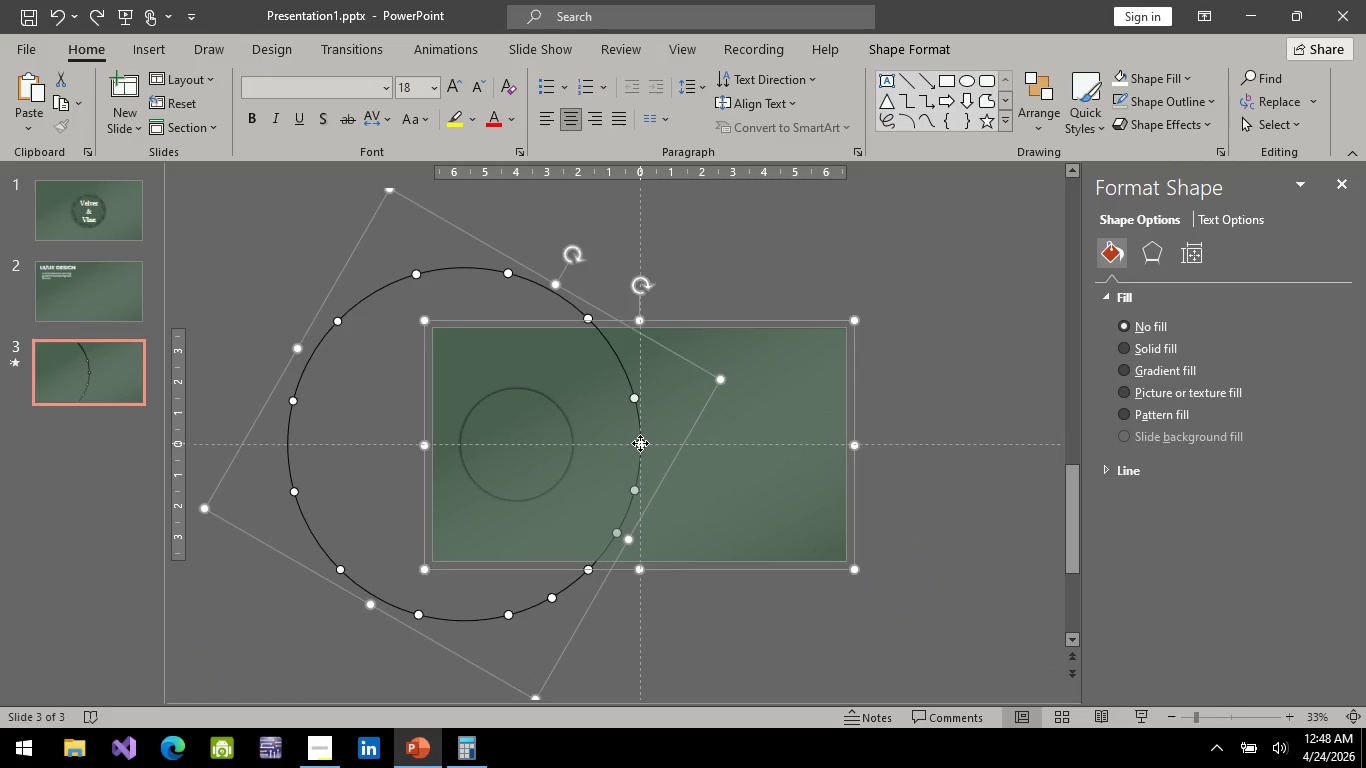 
left_click([640, 443])
 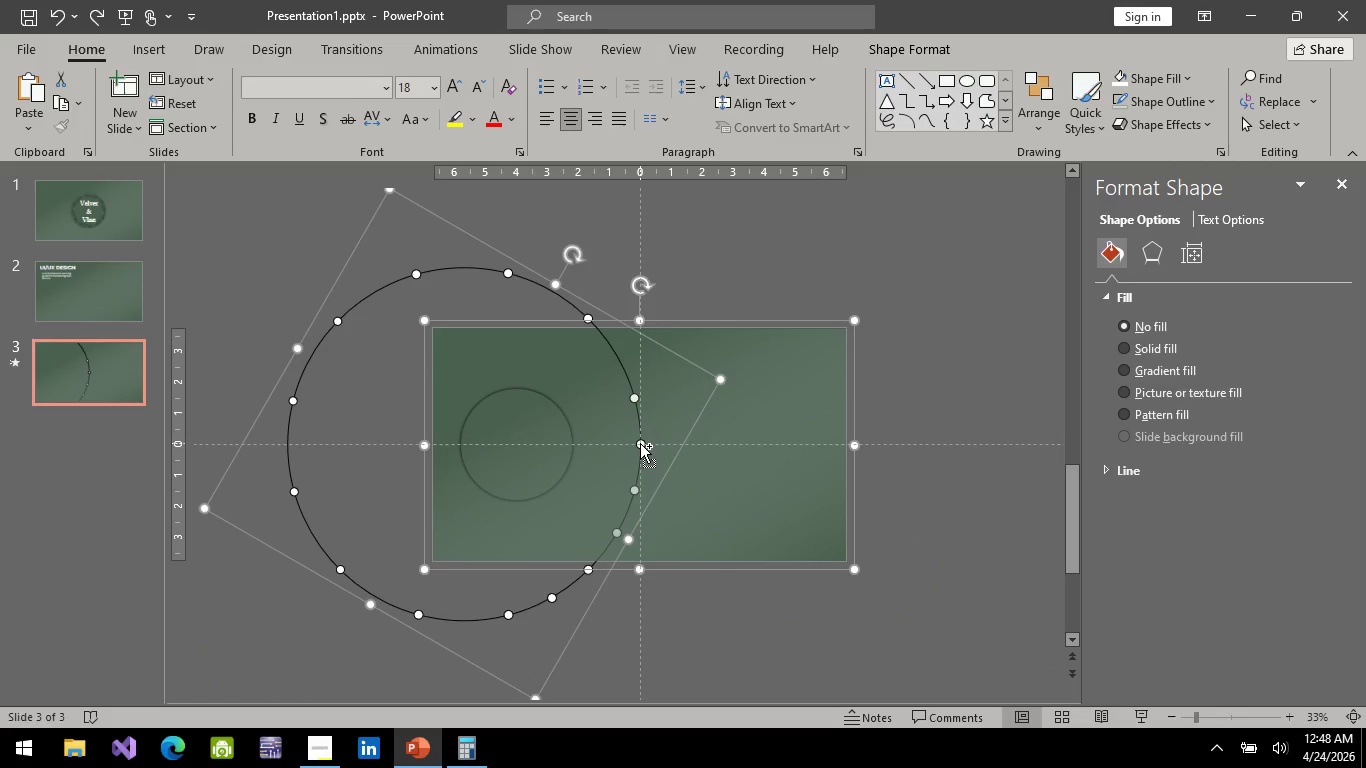 
double_click([640, 443])
 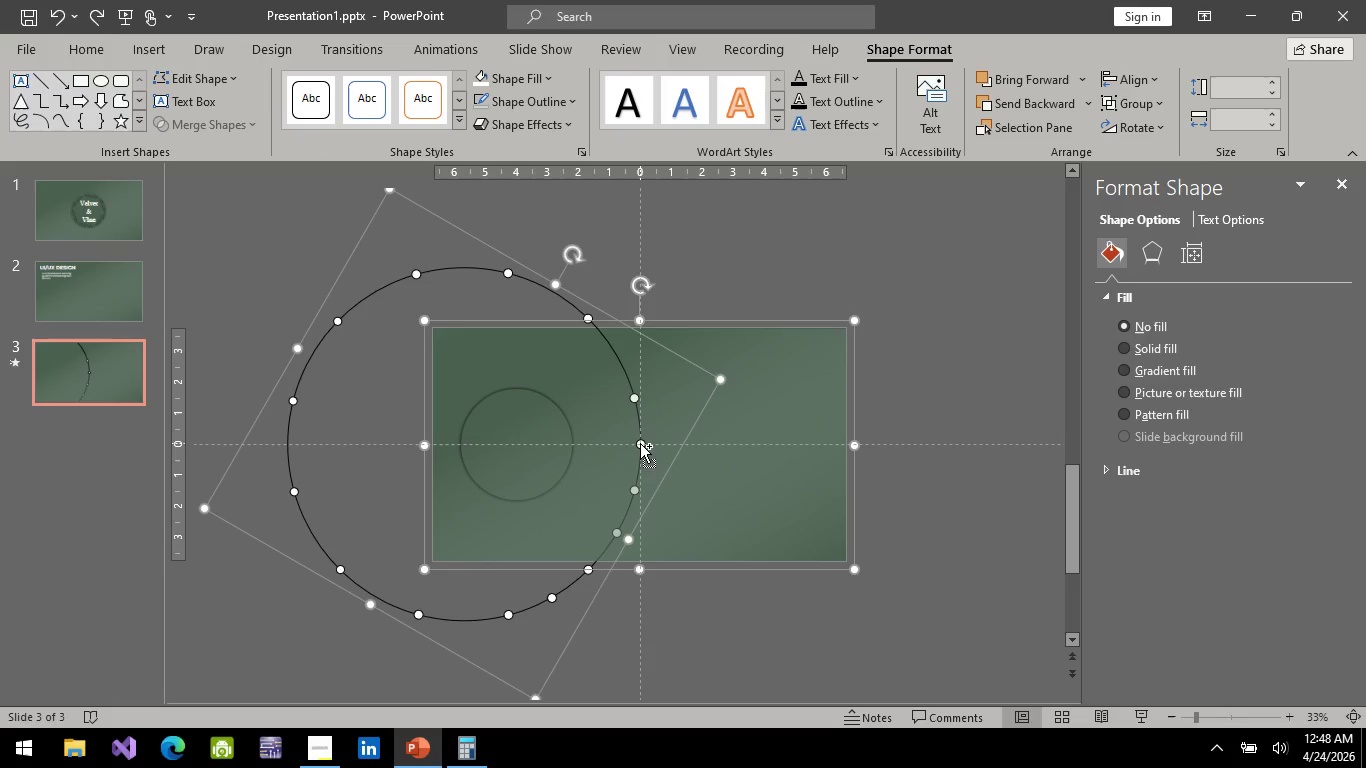 
hold_key(key=ControlLeft, duration=0.42)
 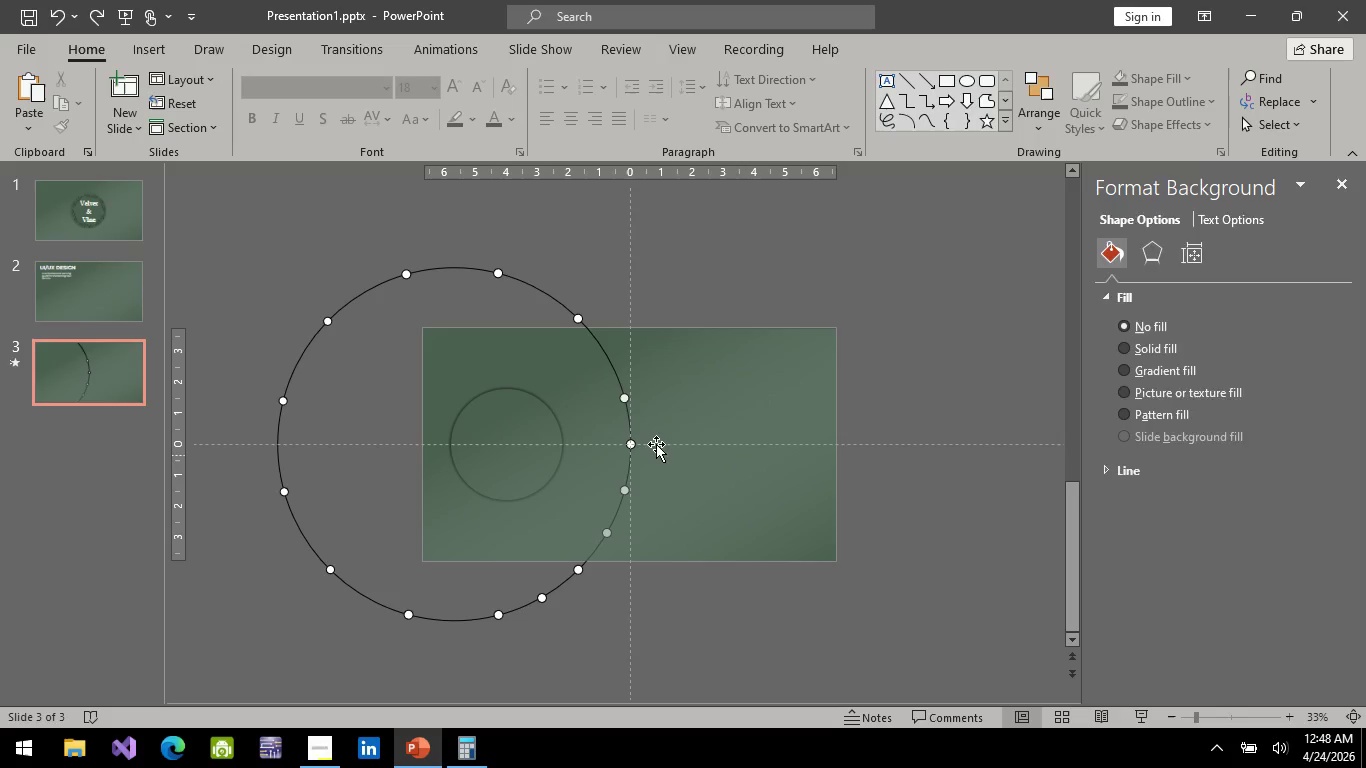 
hold_key(key=ControlLeft, duration=0.42)
scroll: coordinate [656, 430], scroll_direction: up, amount: 3.0
 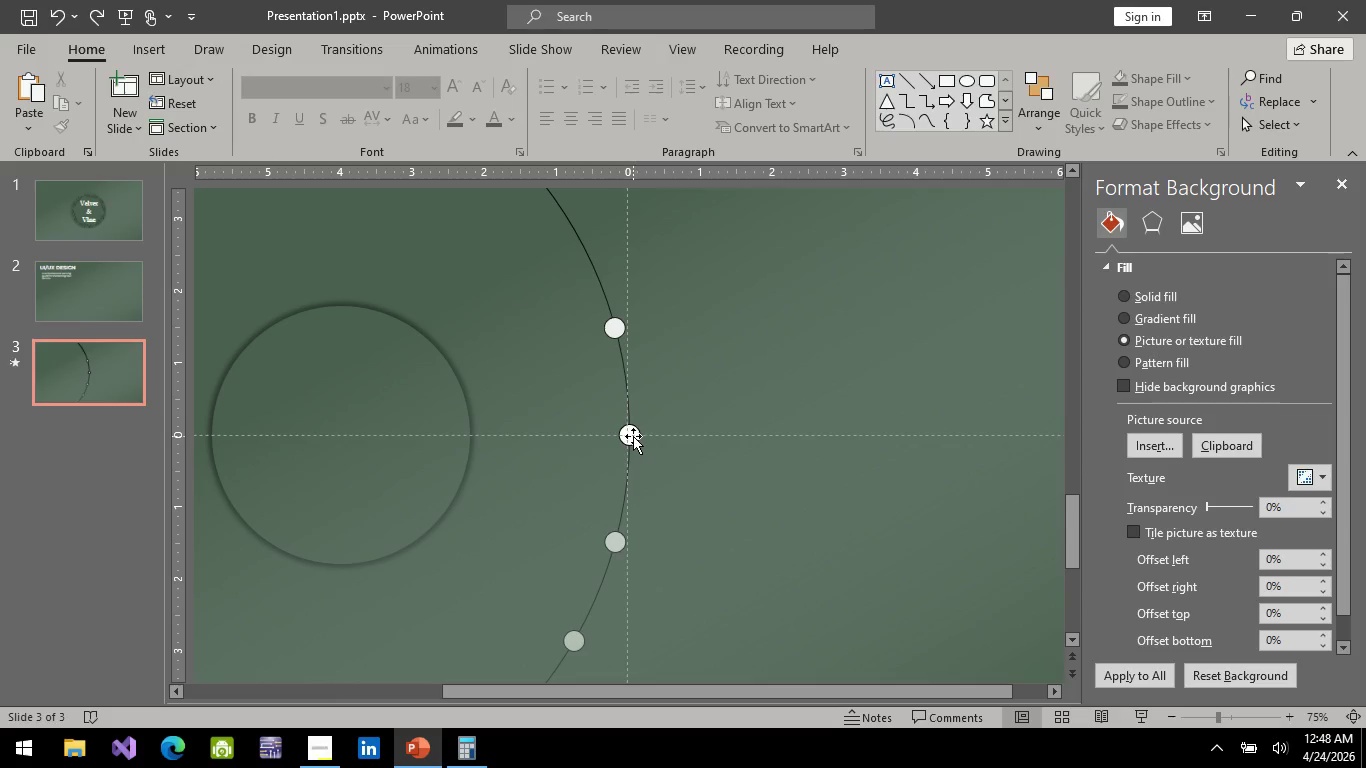 
left_click([630, 436])
 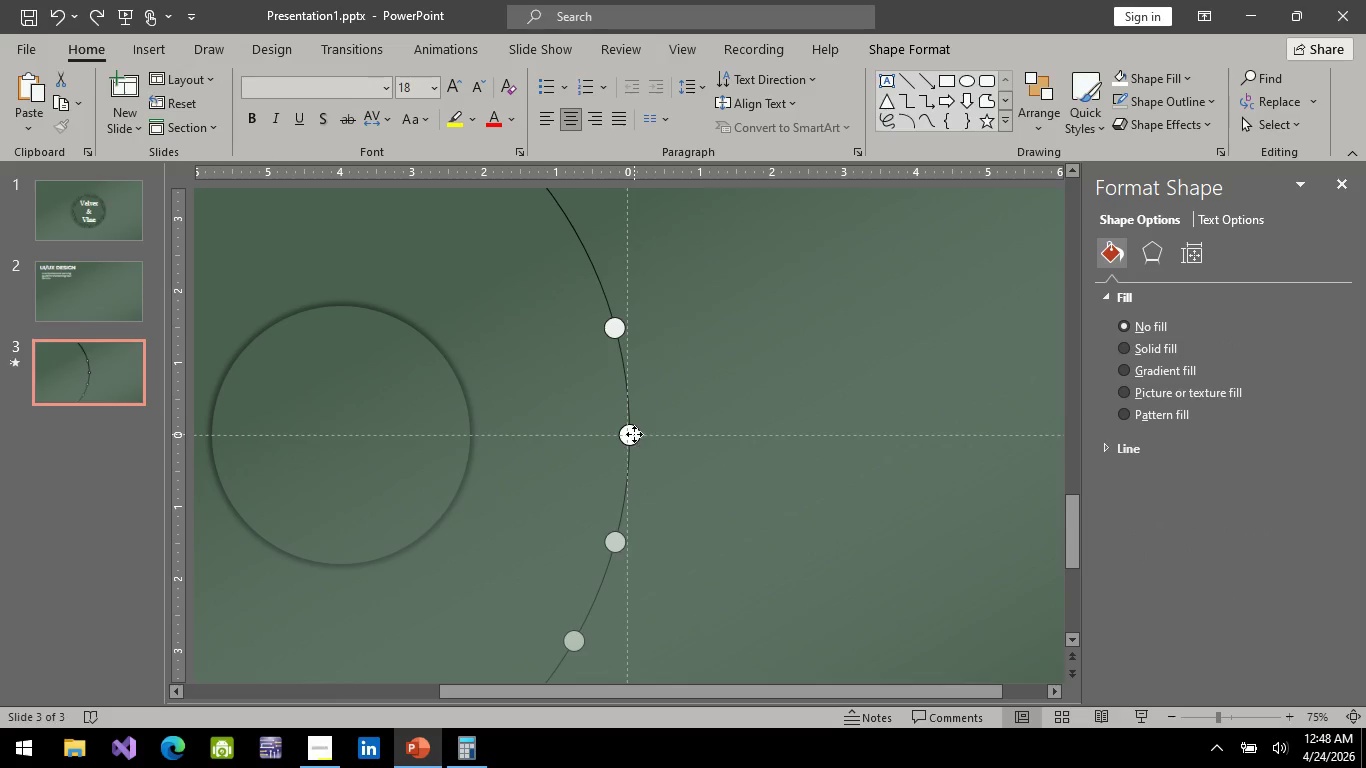 
double_click([634, 434])
 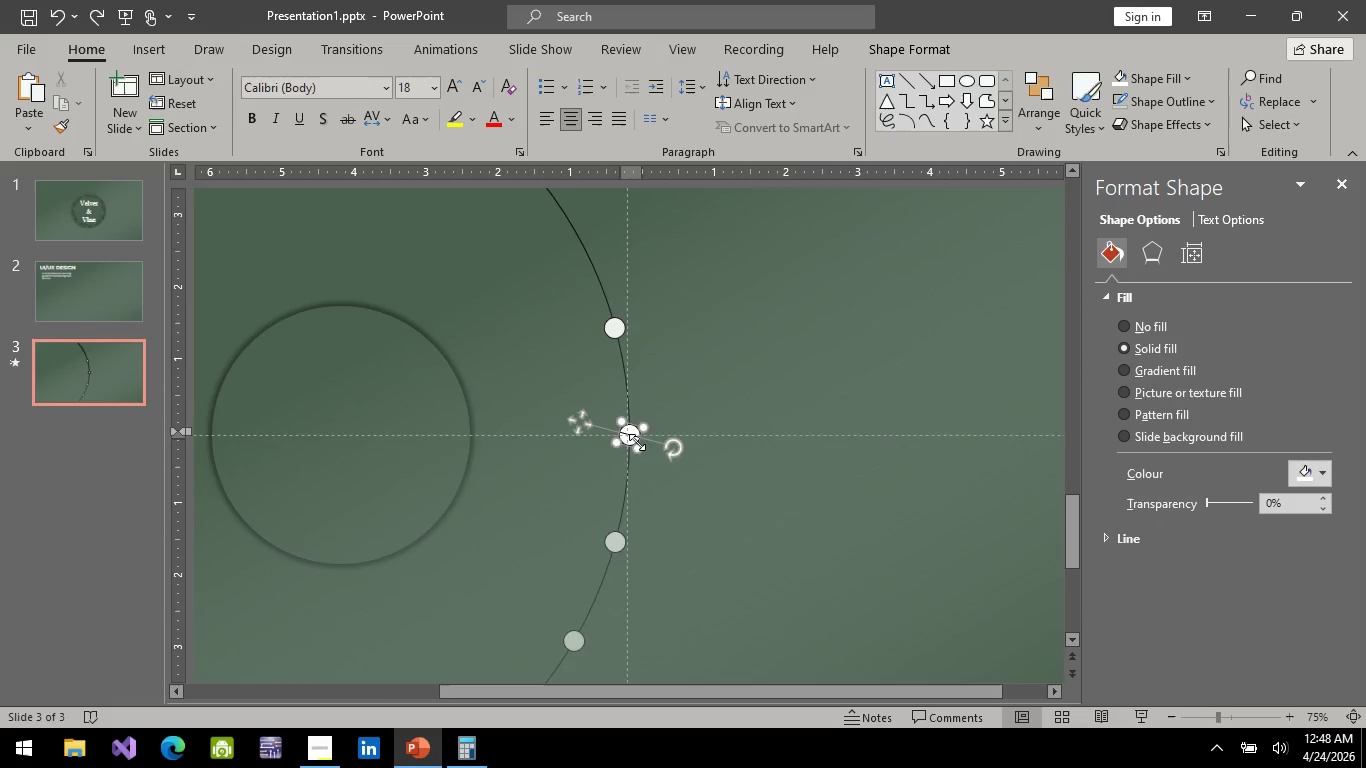 
hold_key(key=ControlLeft, duration=0.66)
scroll: coordinate [639, 442], scroll_direction: down, amount: 4.0
 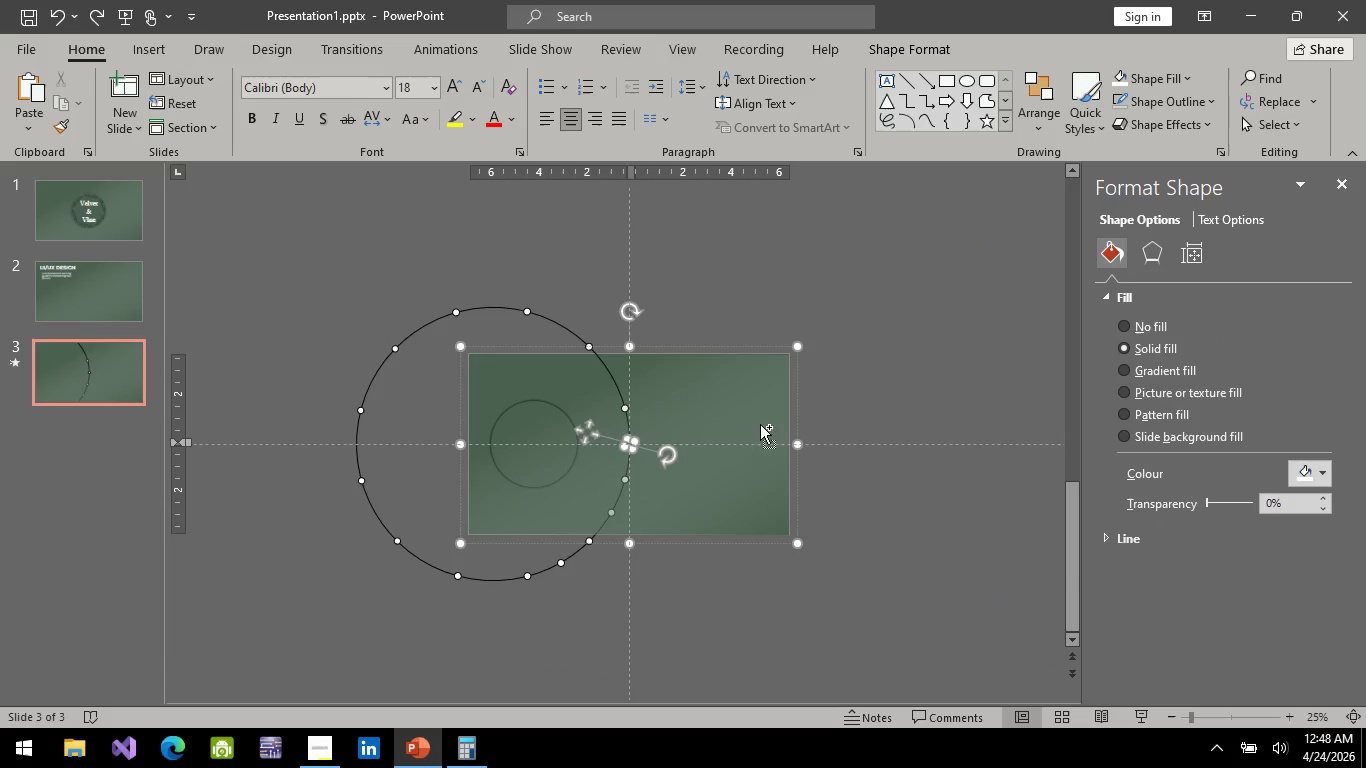 
hold_key(key=ControlLeft, duration=0.62)
left_click([760, 424])
 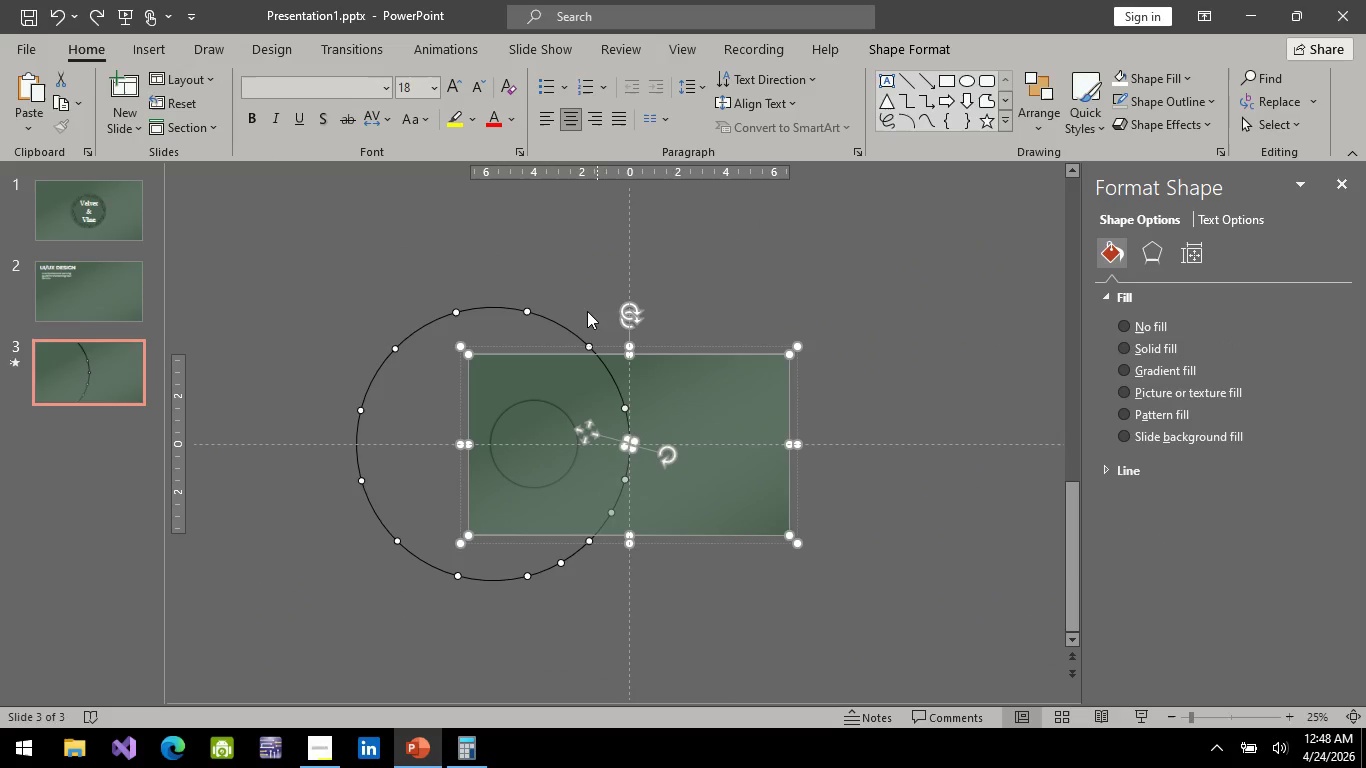 
hold_key(key=ControlLeft, duration=0.53)
left_click([708, 409])
 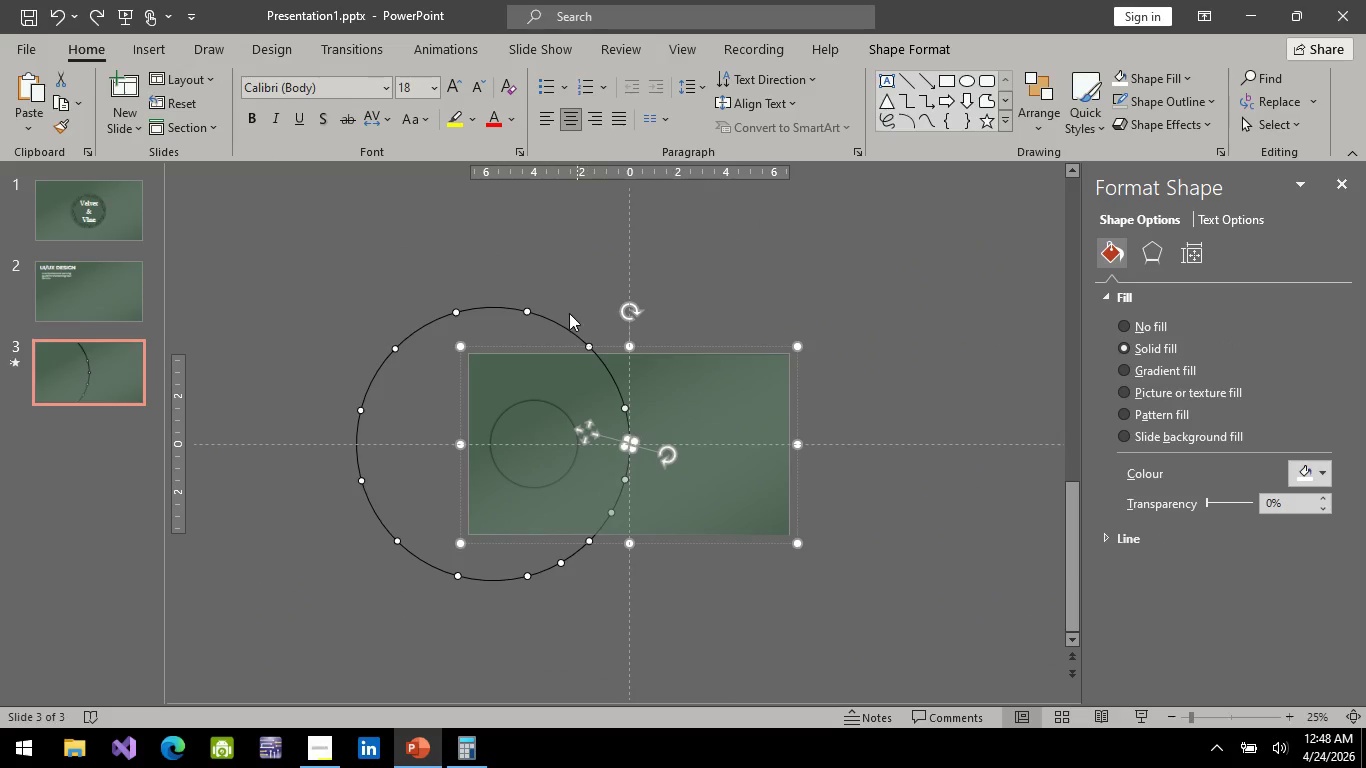 
hold_key(key=ControlLeft, duration=1.5)
left_click([704, 344])
 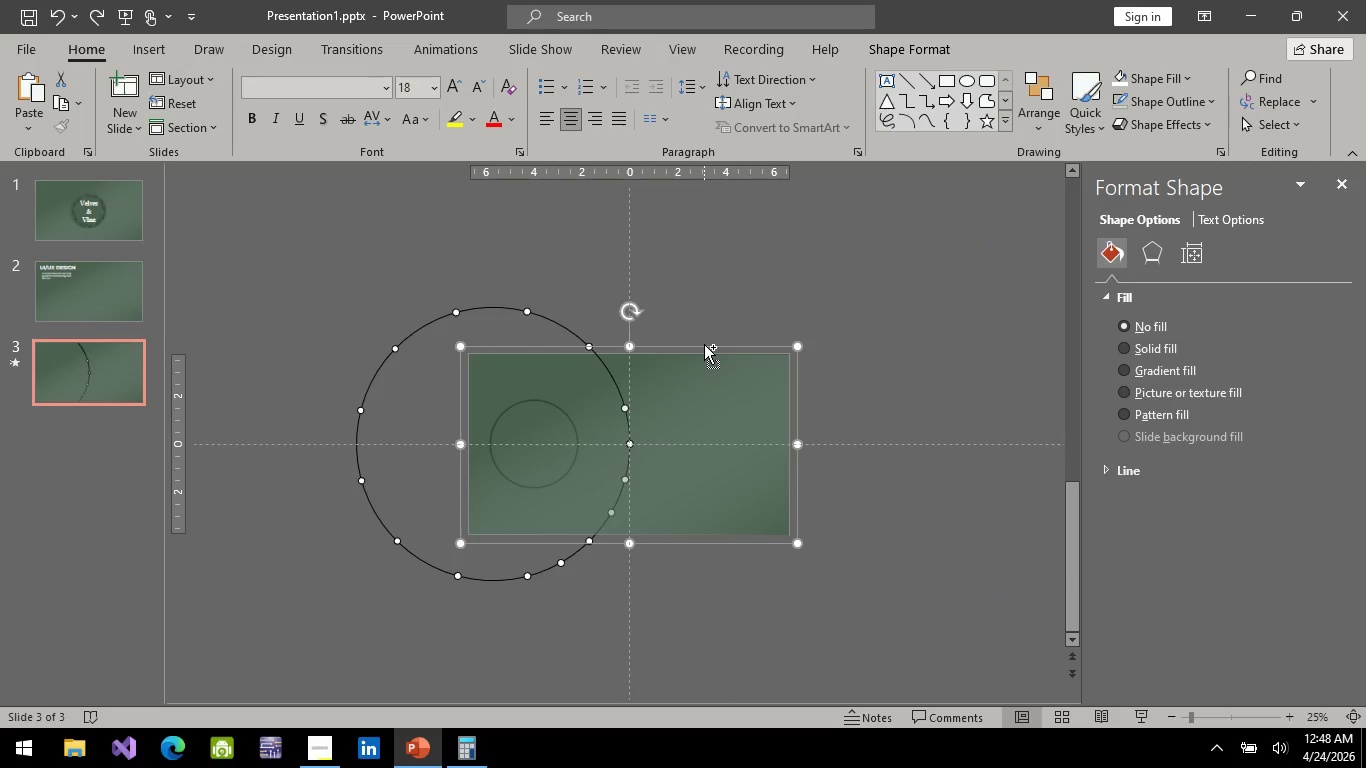 
key(Control+ControlLeft)
 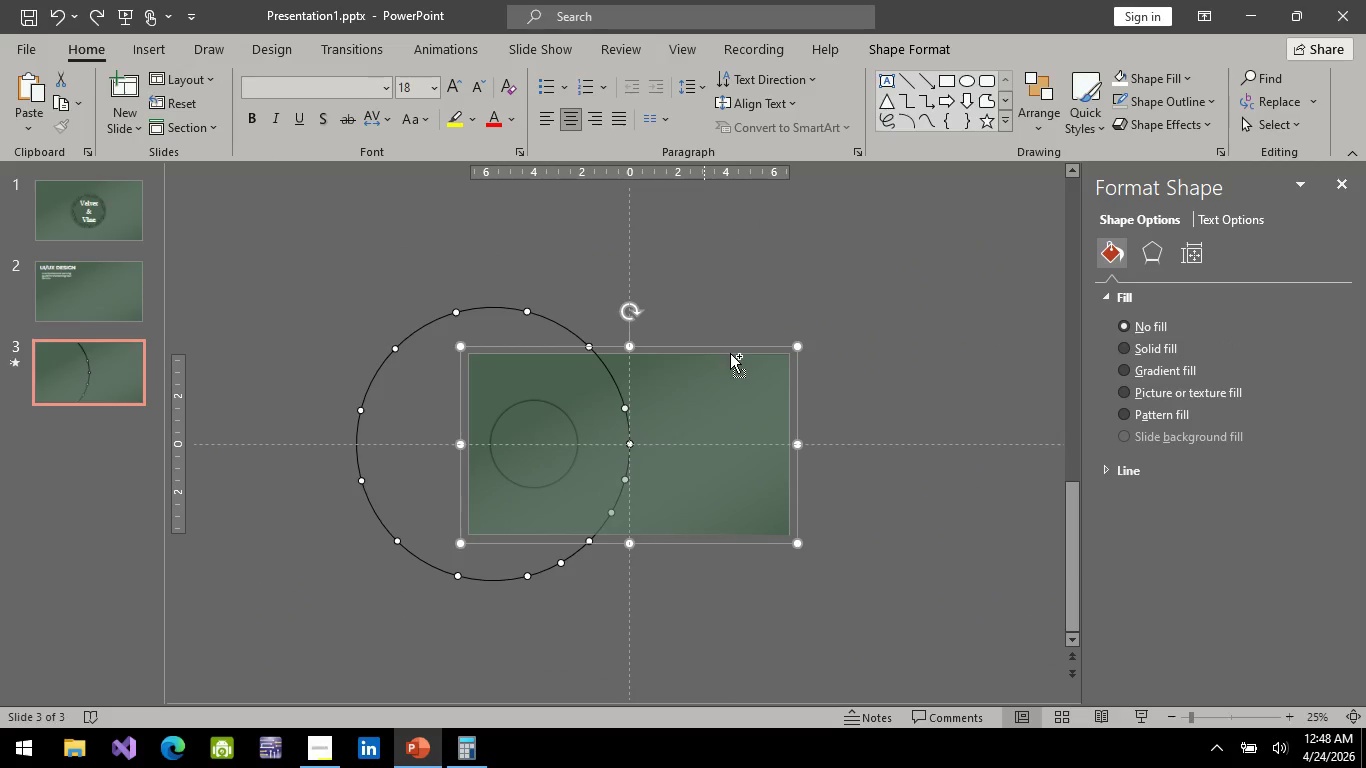 
key(Control+ControlLeft)
 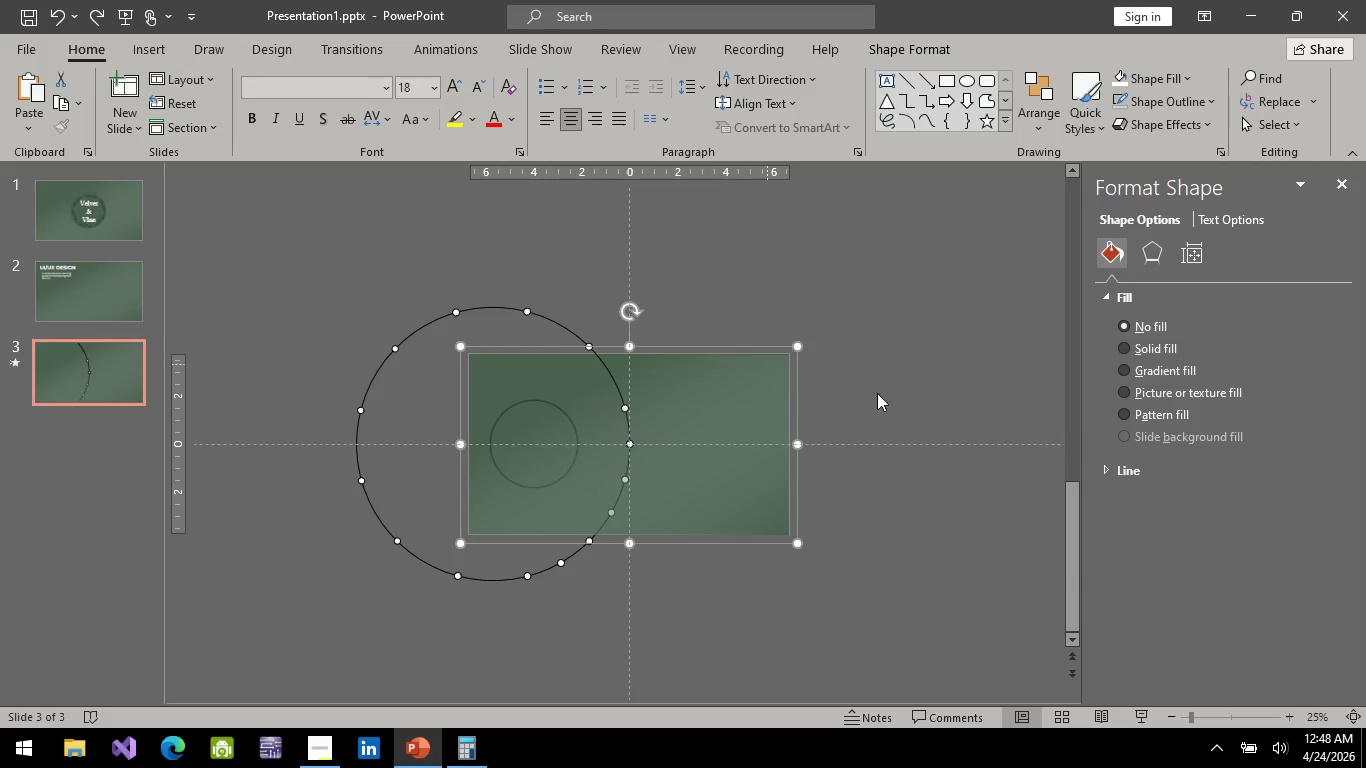 
key(Control+ControlLeft)
 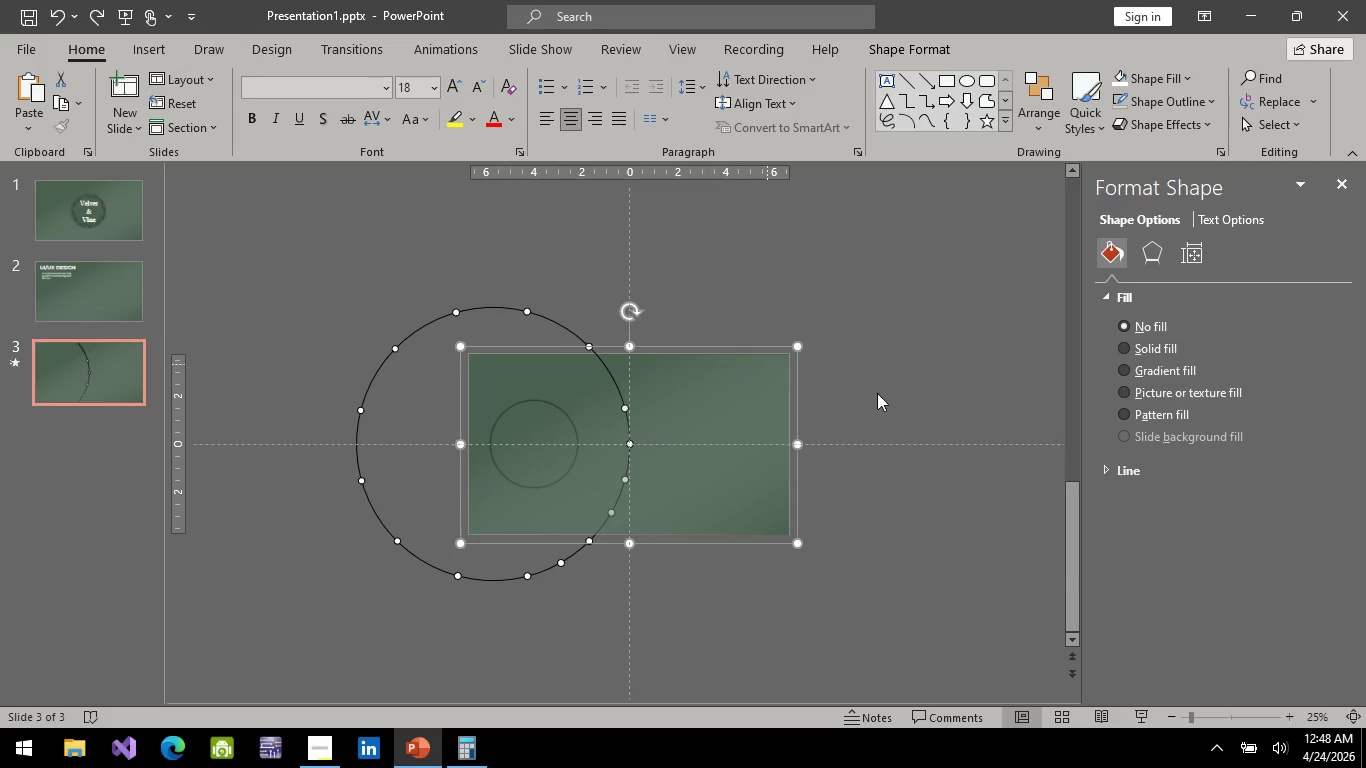 
key(Control+ControlLeft)
 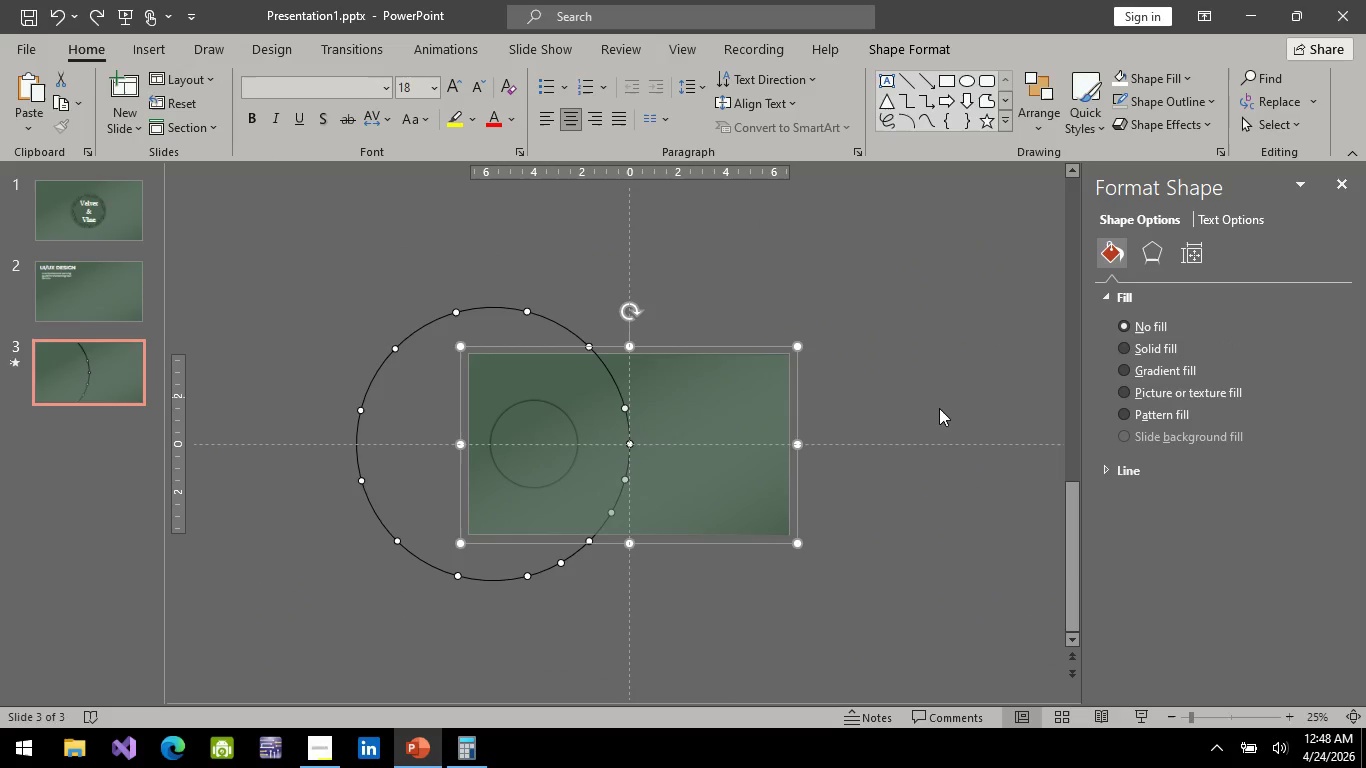 
key(Control+ControlLeft)
 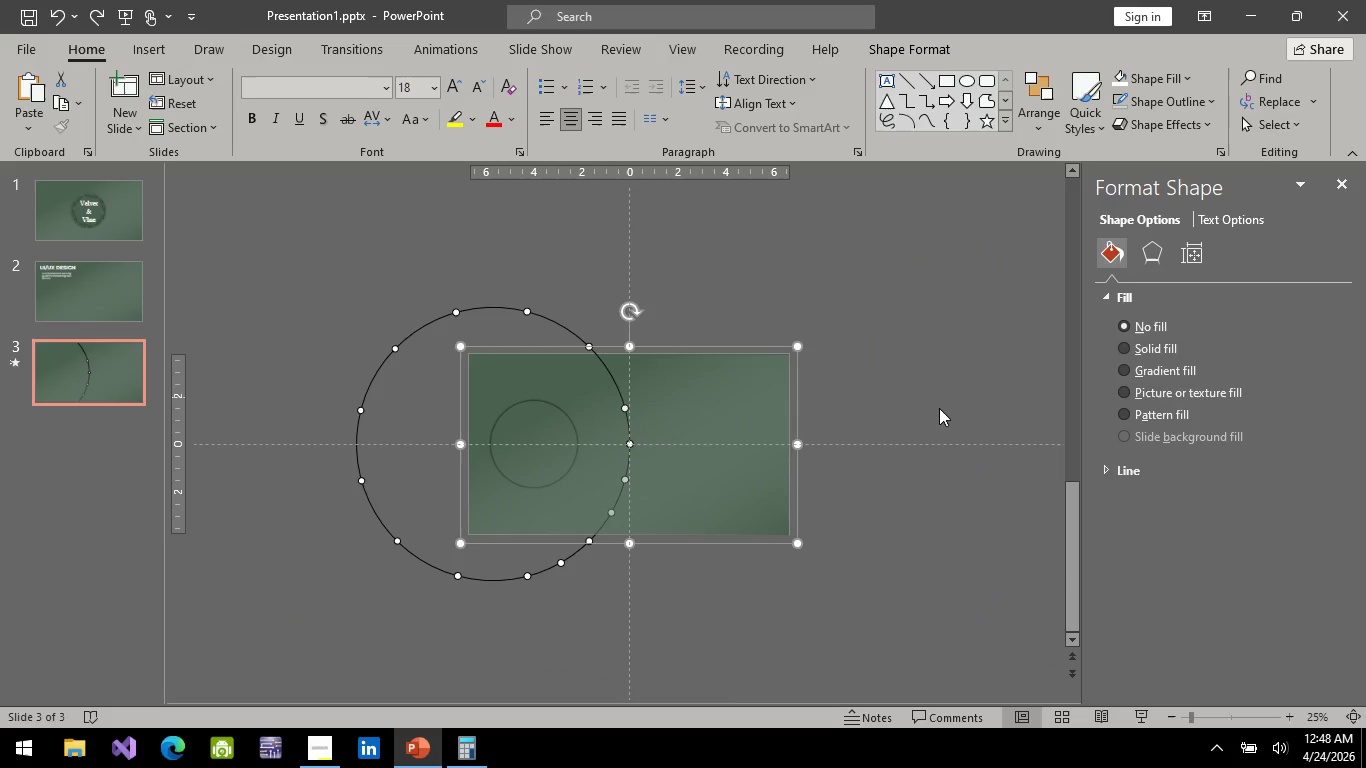 
key(Control+ControlLeft)
 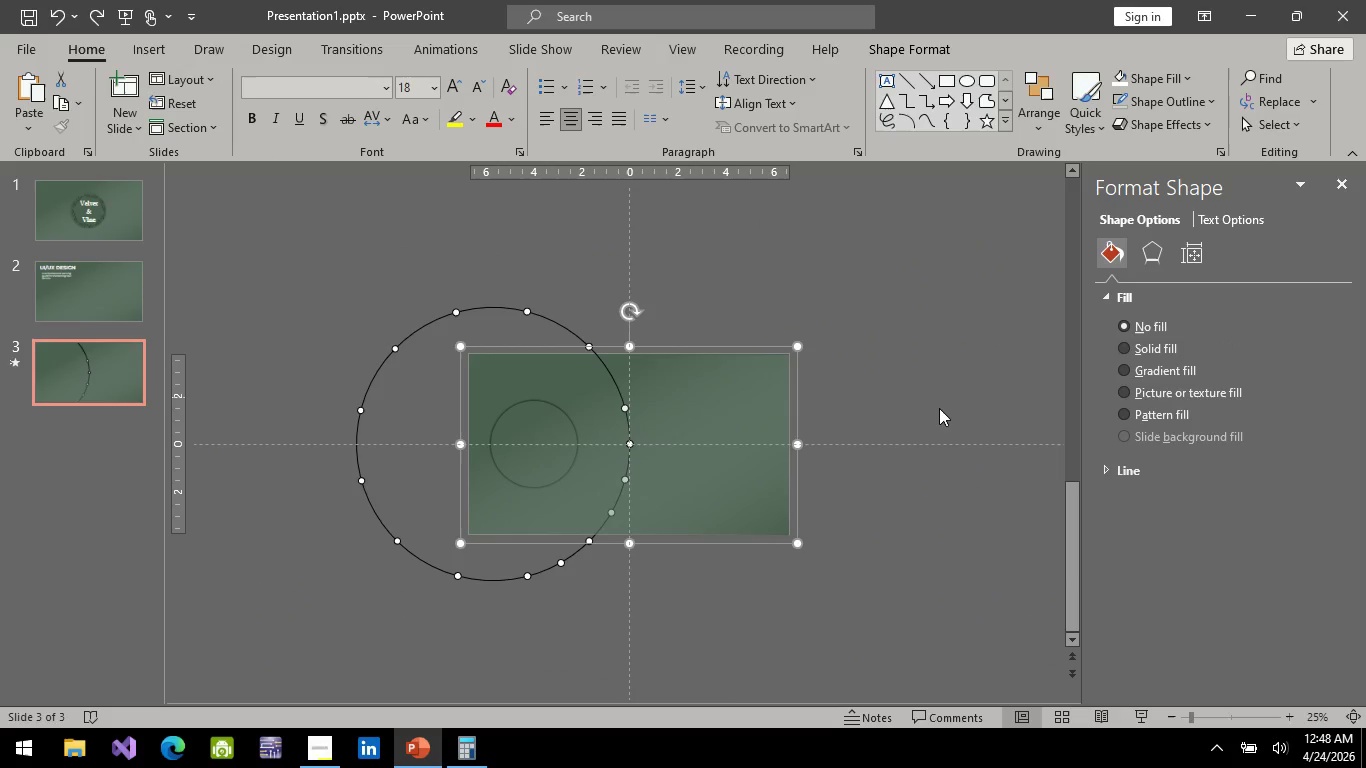 
key(Control+ControlLeft)
 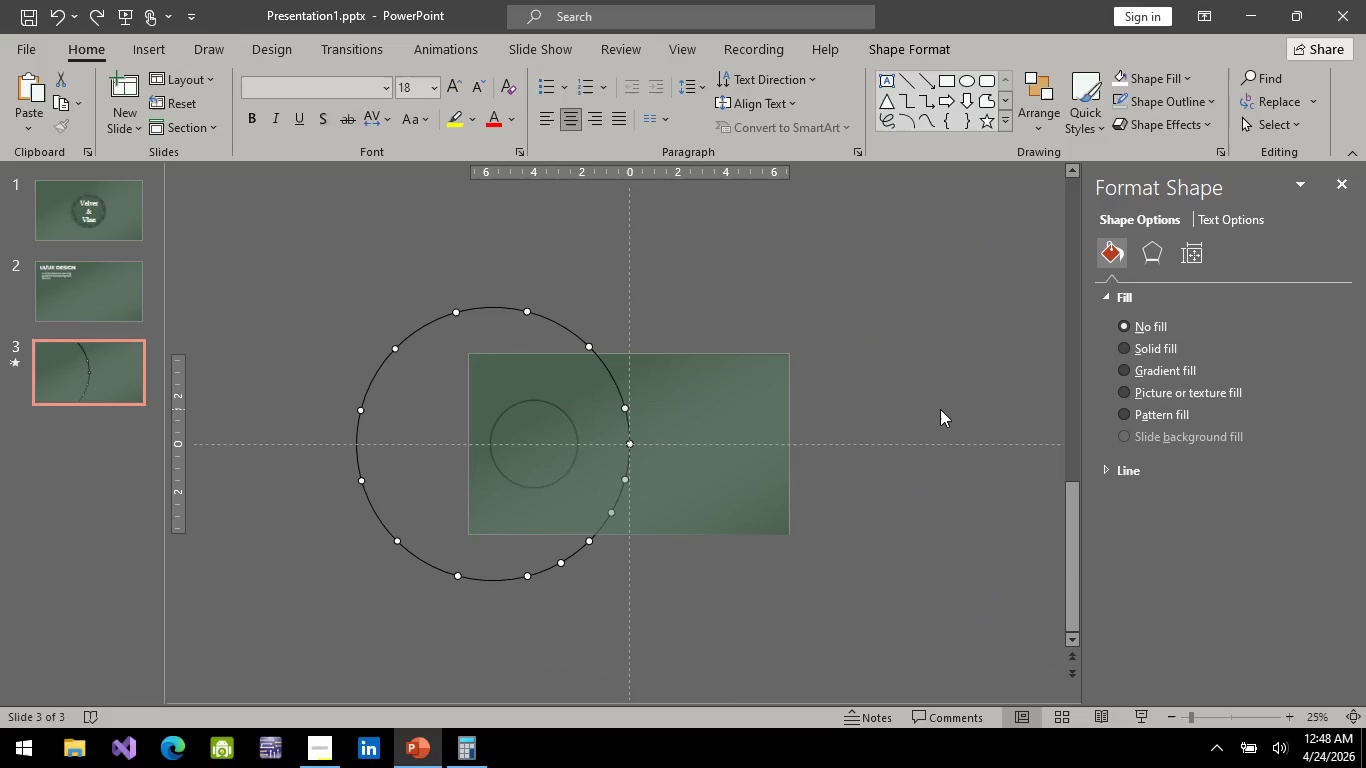 
left_click([940, 409])
 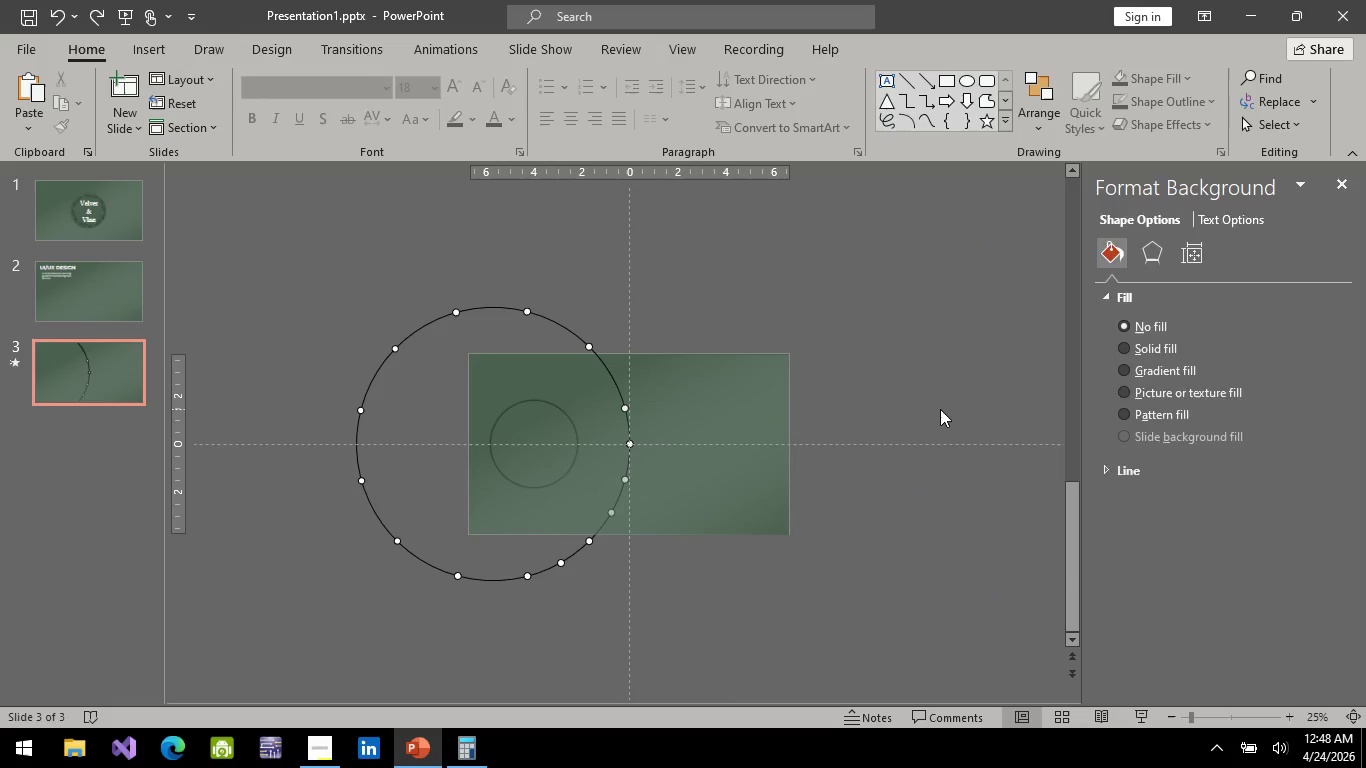 
key(Control+Z)
 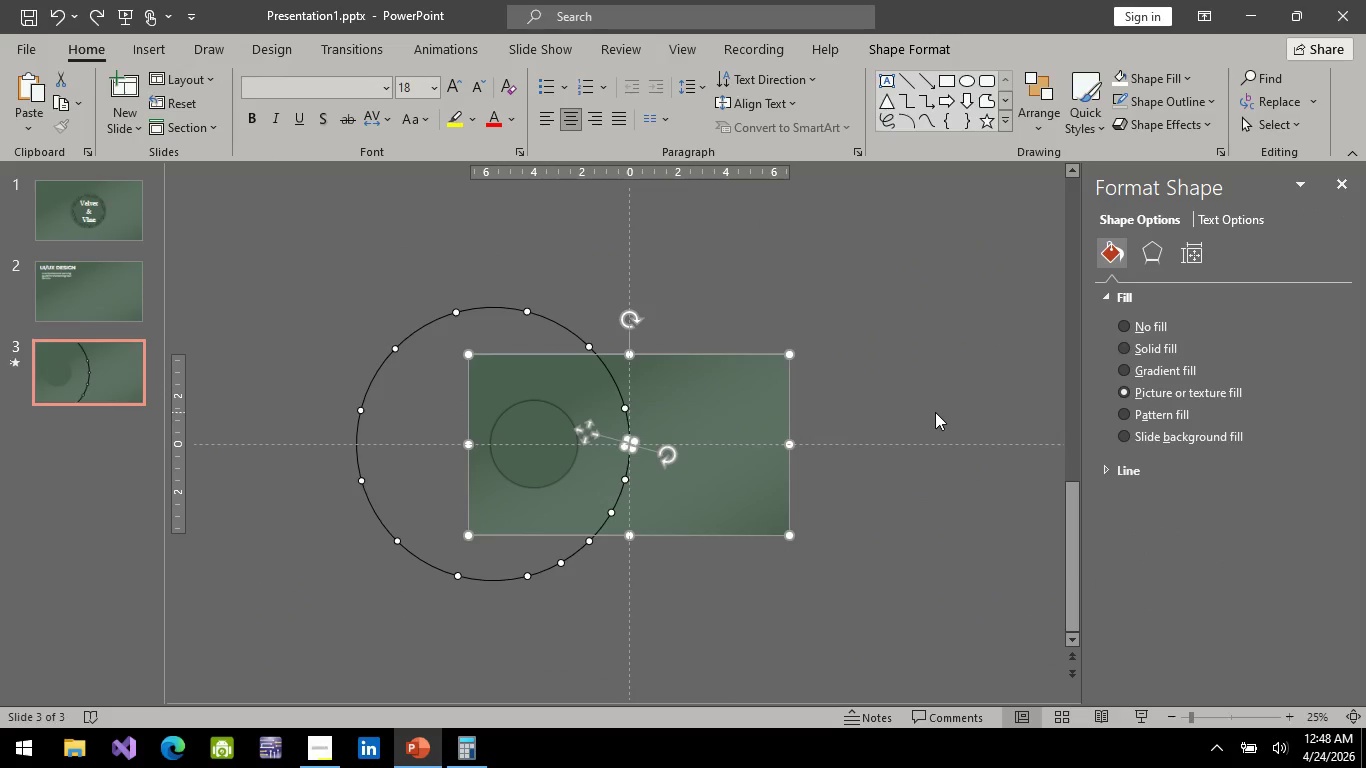 
key(Control+Z)
 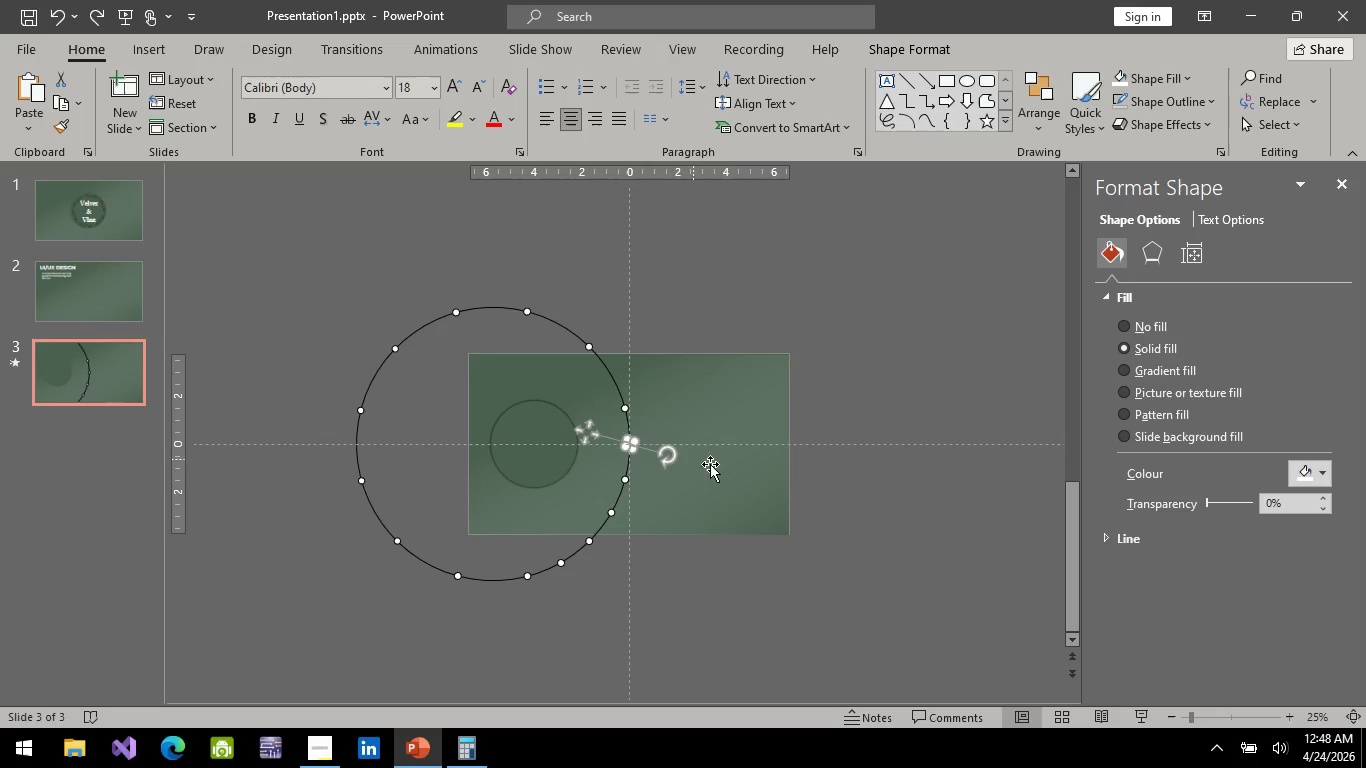 
key(Control+ControlLeft)
 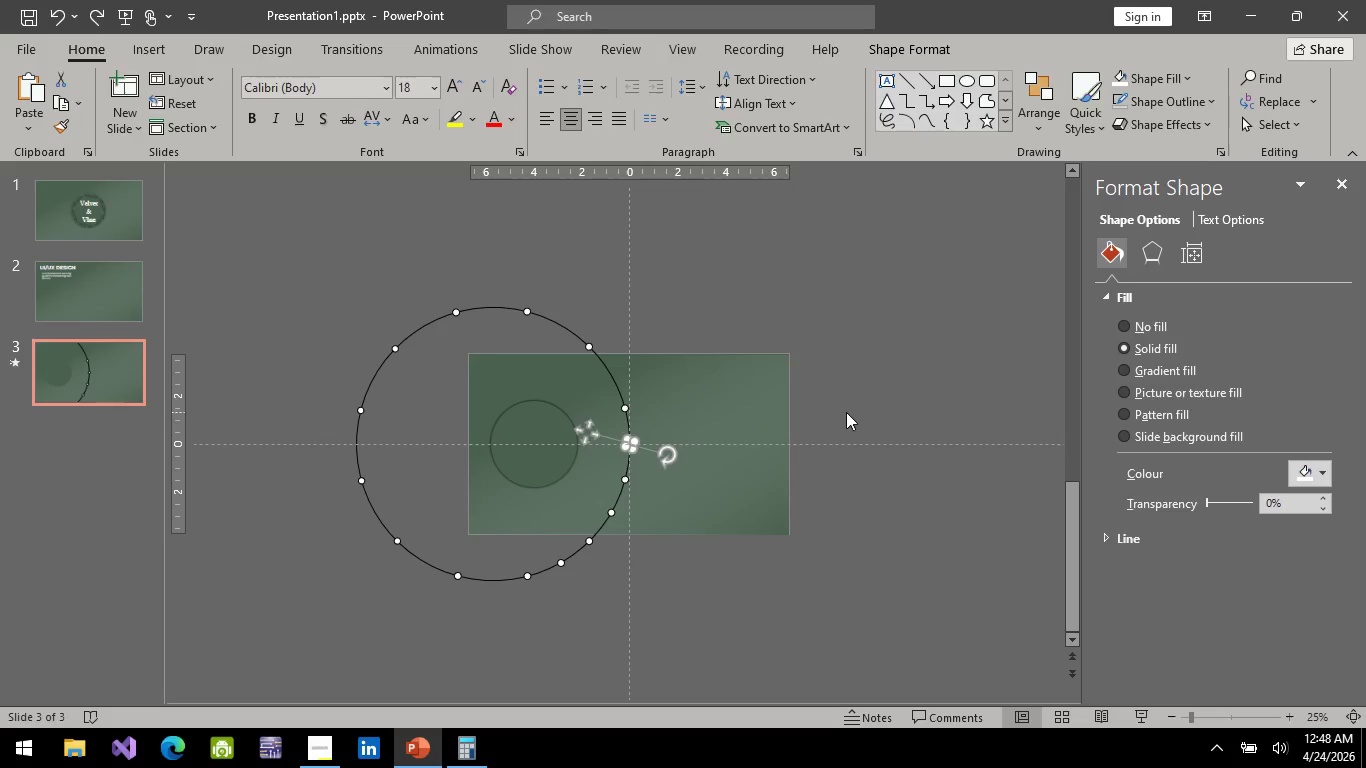 
left_click([846, 412])
 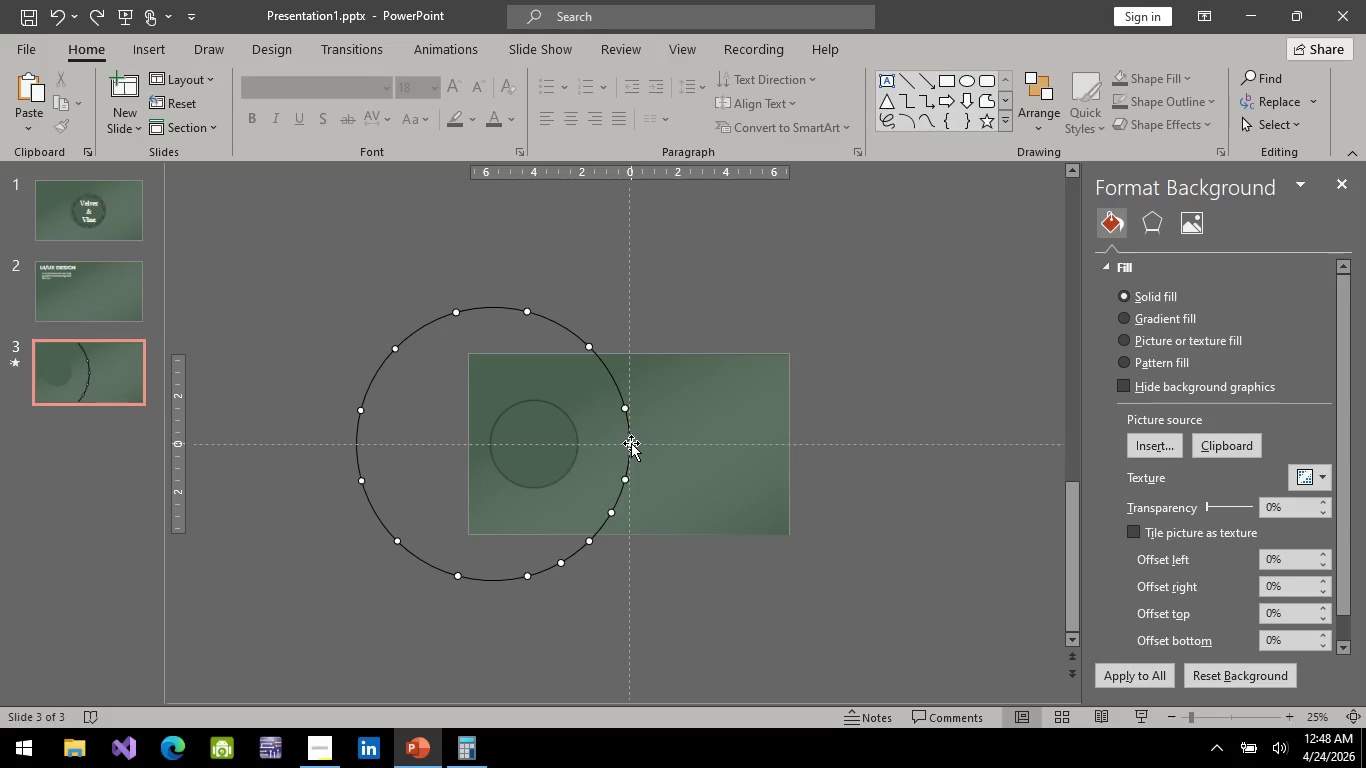 
left_click([631, 443])
 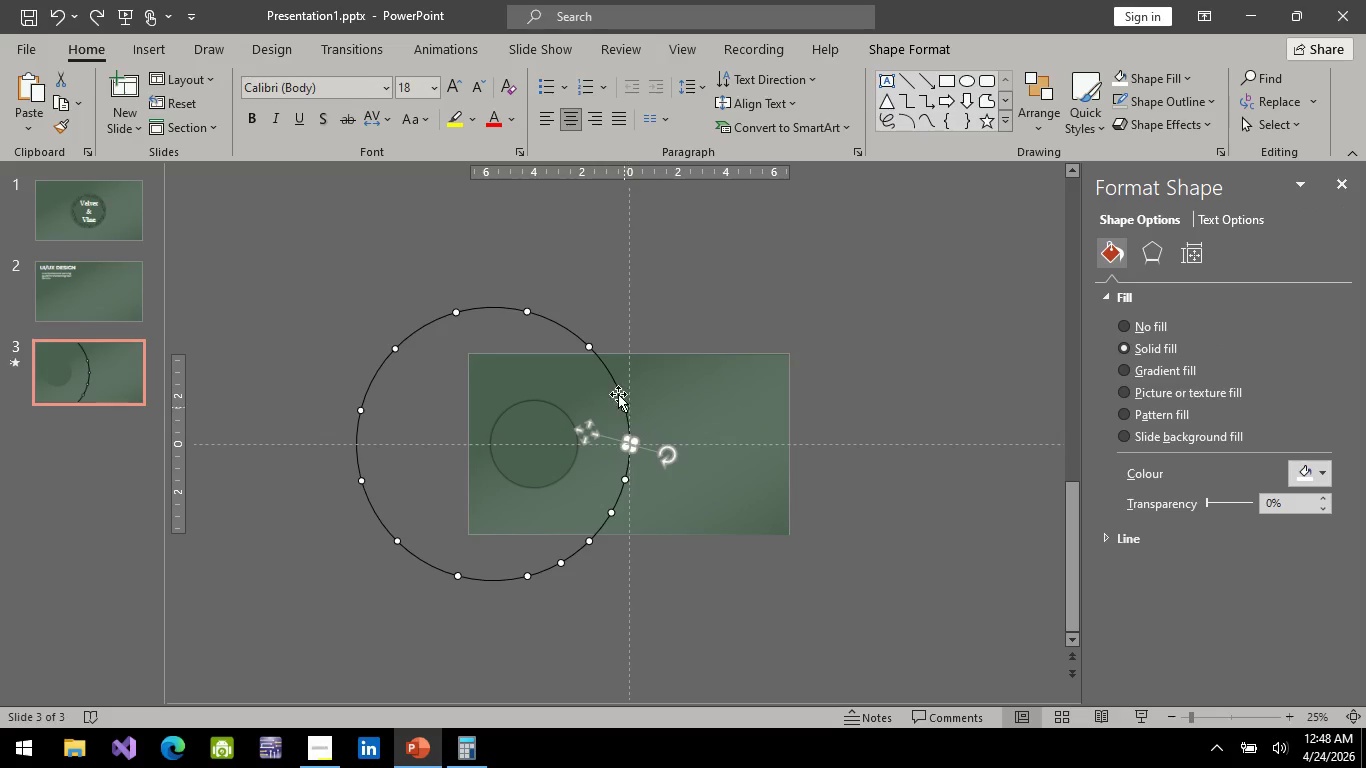 
hold_key(key=ControlLeft, duration=1.12)
left_click([572, 330])
 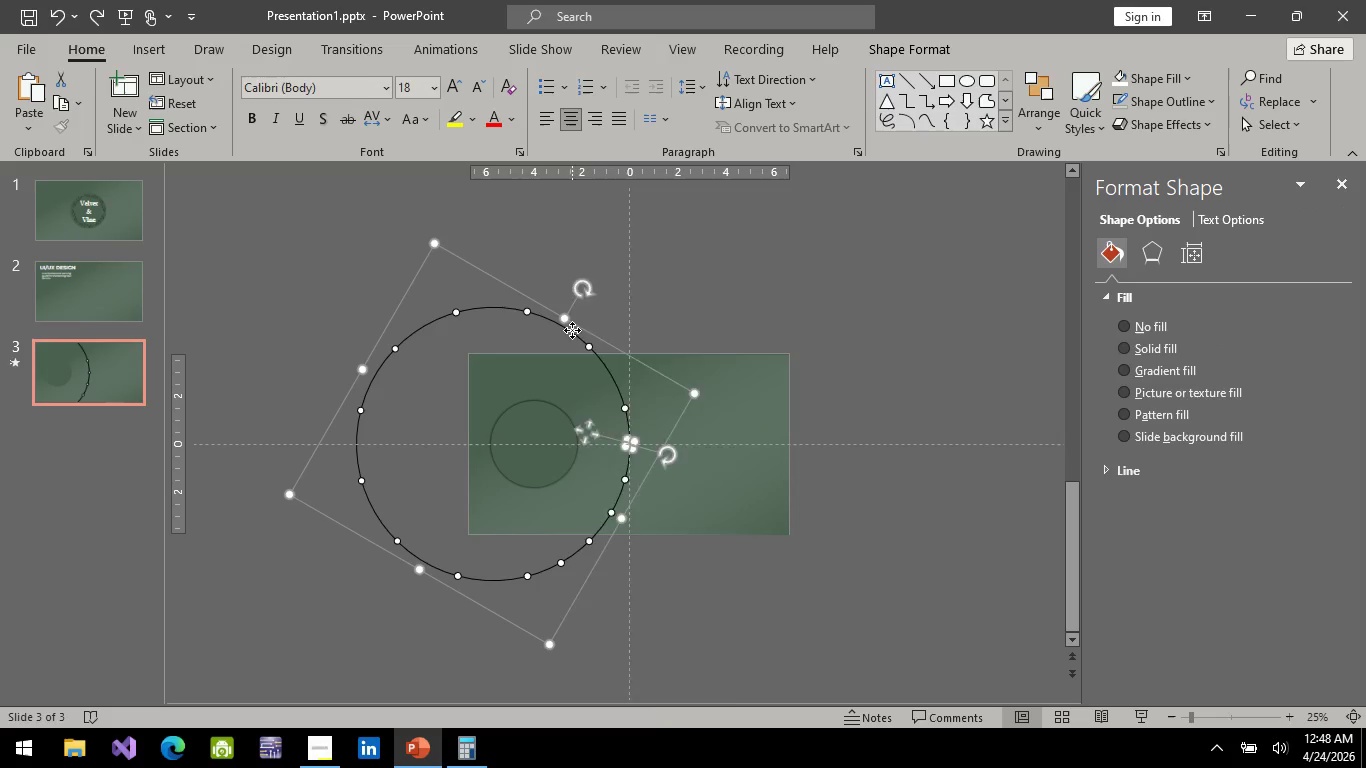 
right_click([572, 330])
 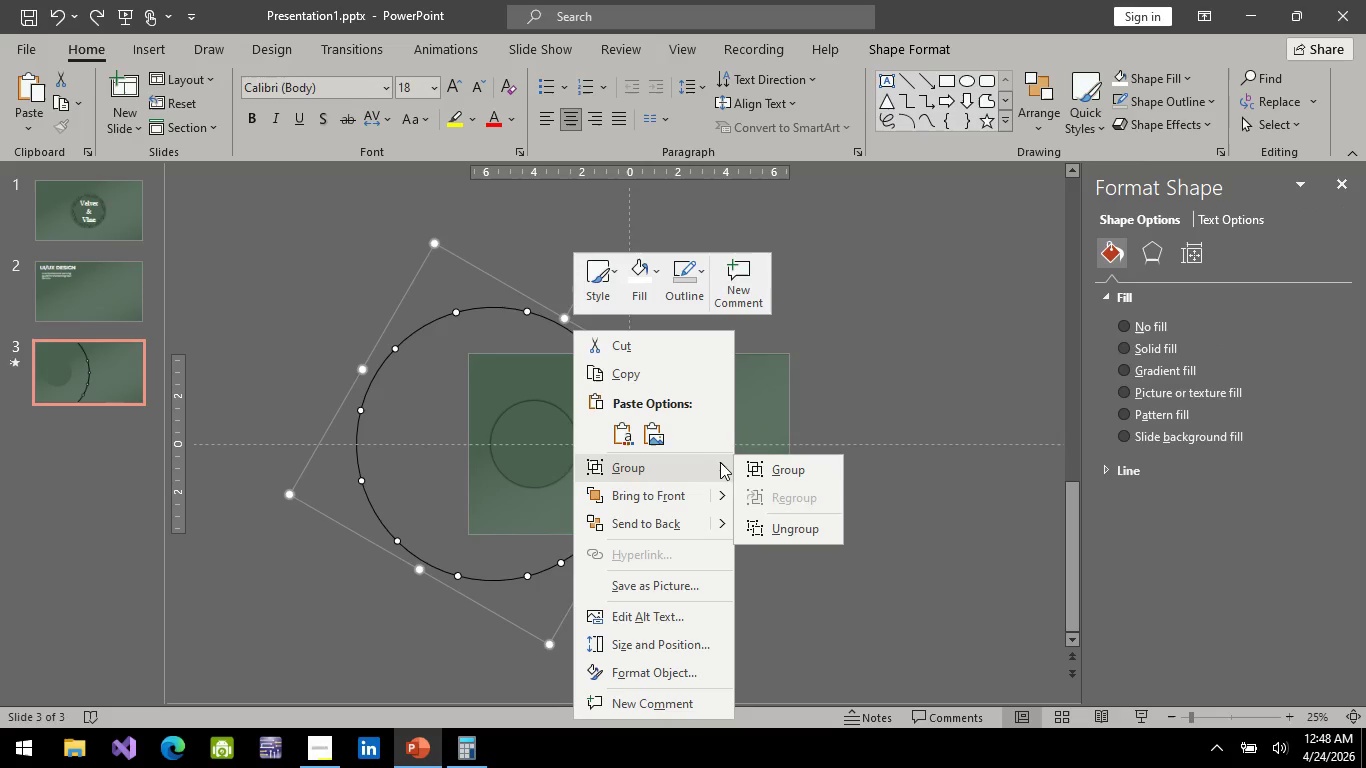 
left_click([800, 461])
 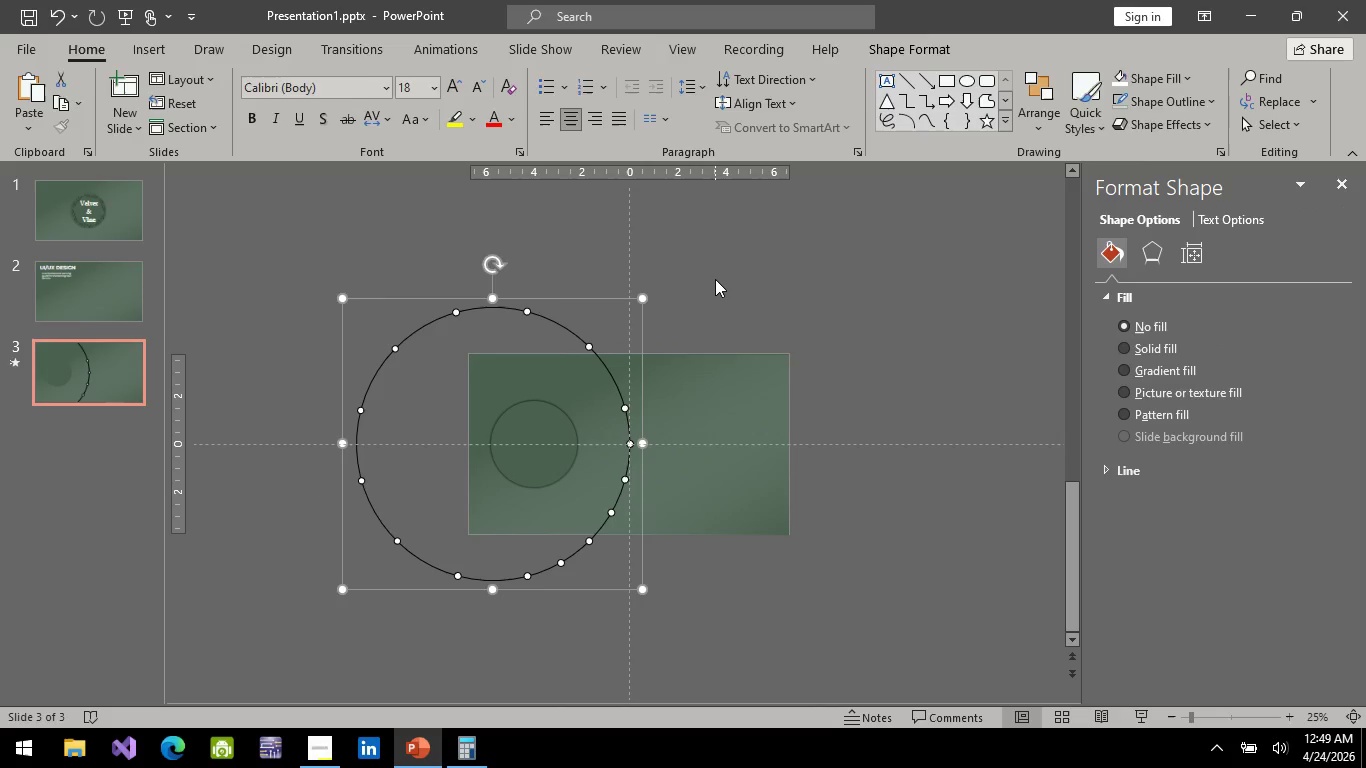 
left_click([715, 279])
 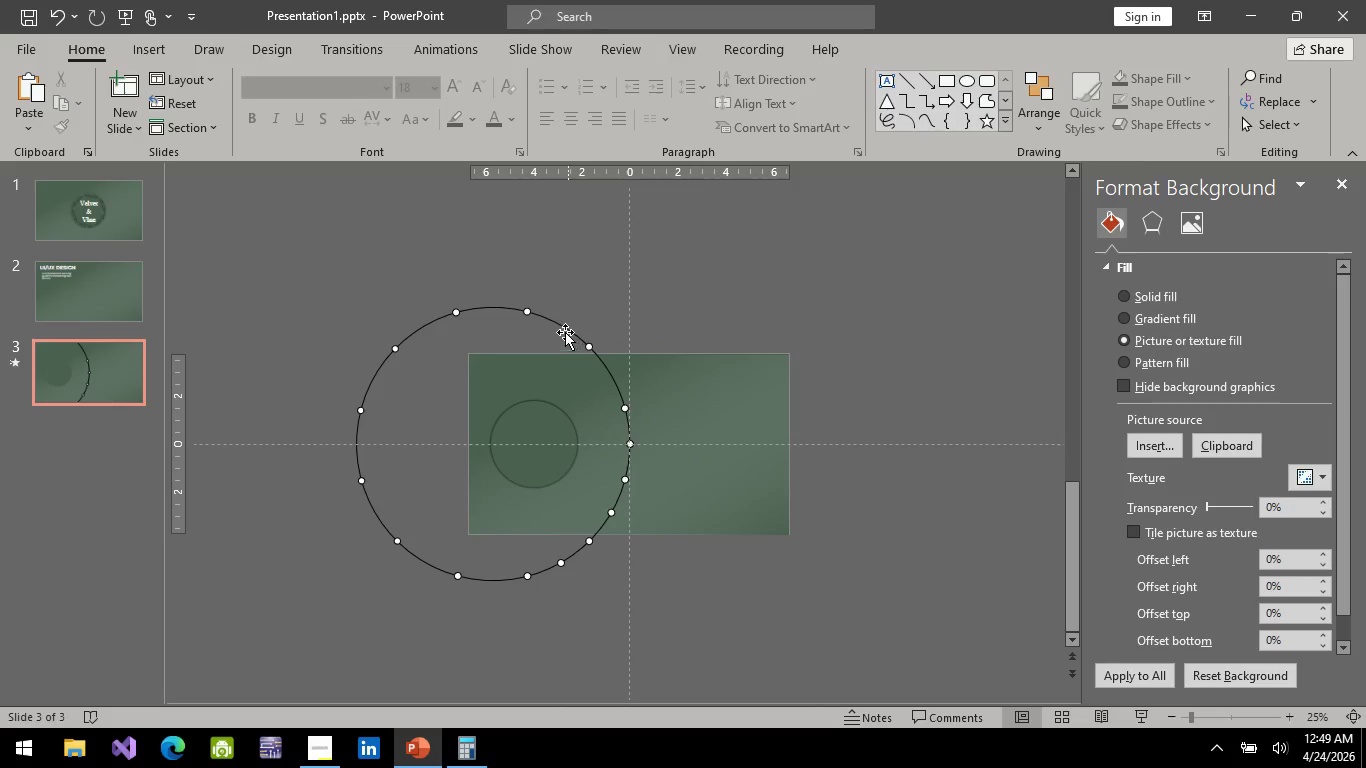 
left_click([558, 321])
 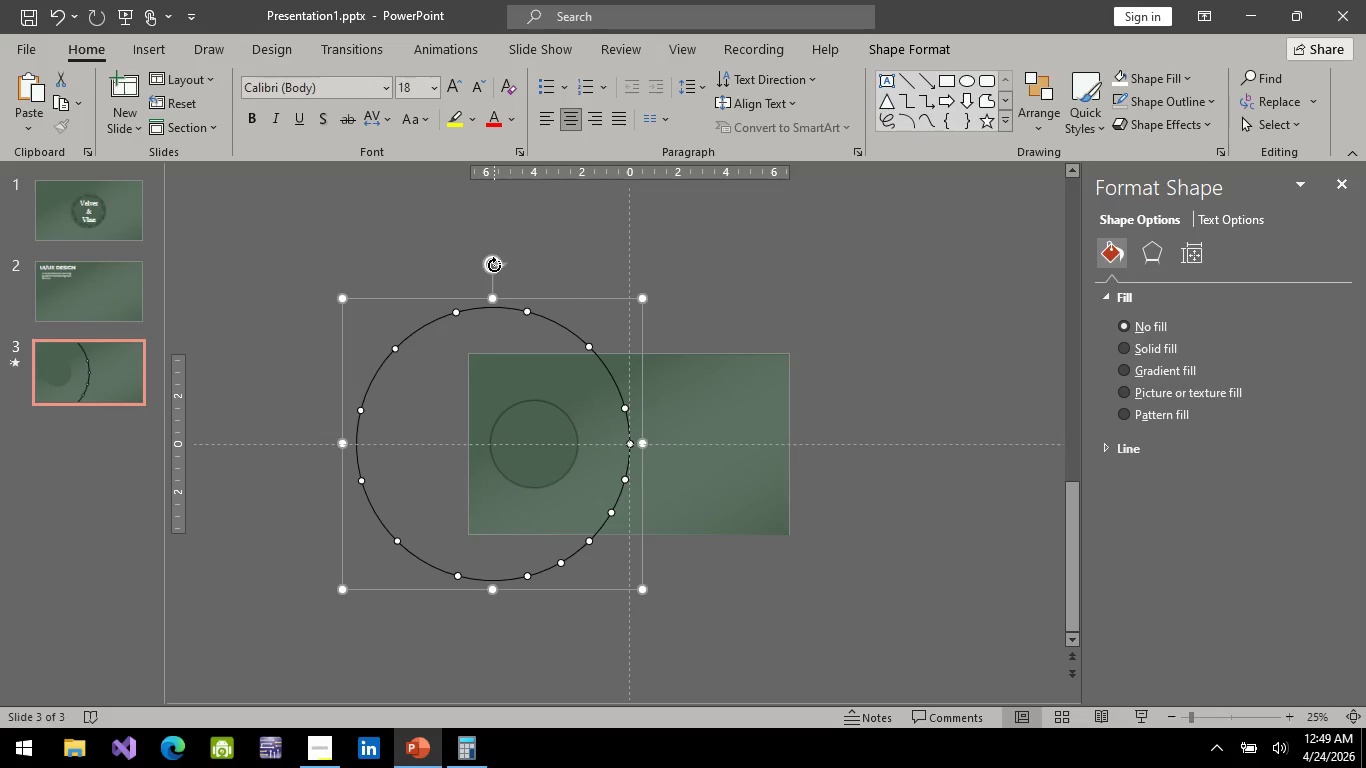 
wait(5.55)
 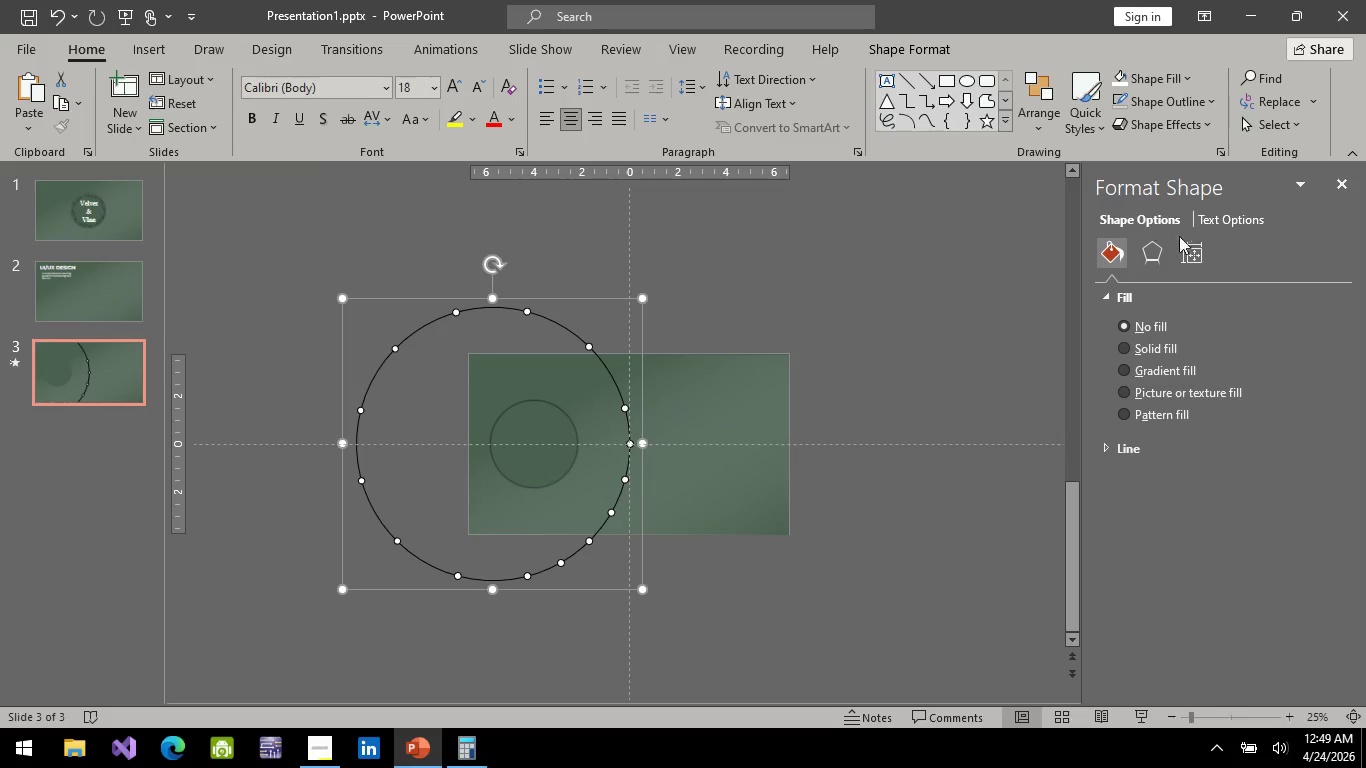 
left_click_drag(start_coordinate=[493, 262], to_coordinate=[366, 410])
 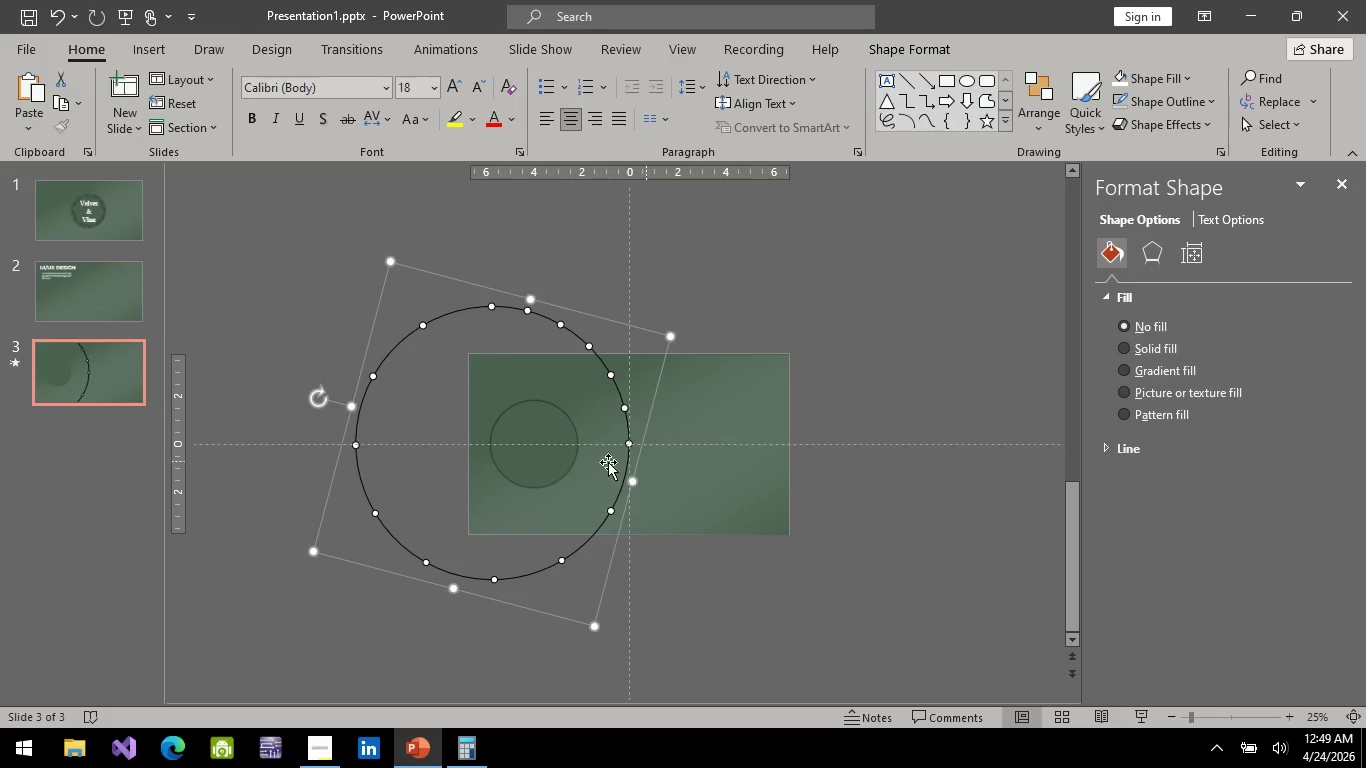 
hold_key(key=ControlLeft, duration=0.64)
scroll: coordinate [701, 426], scroll_direction: up, amount: 4.0
 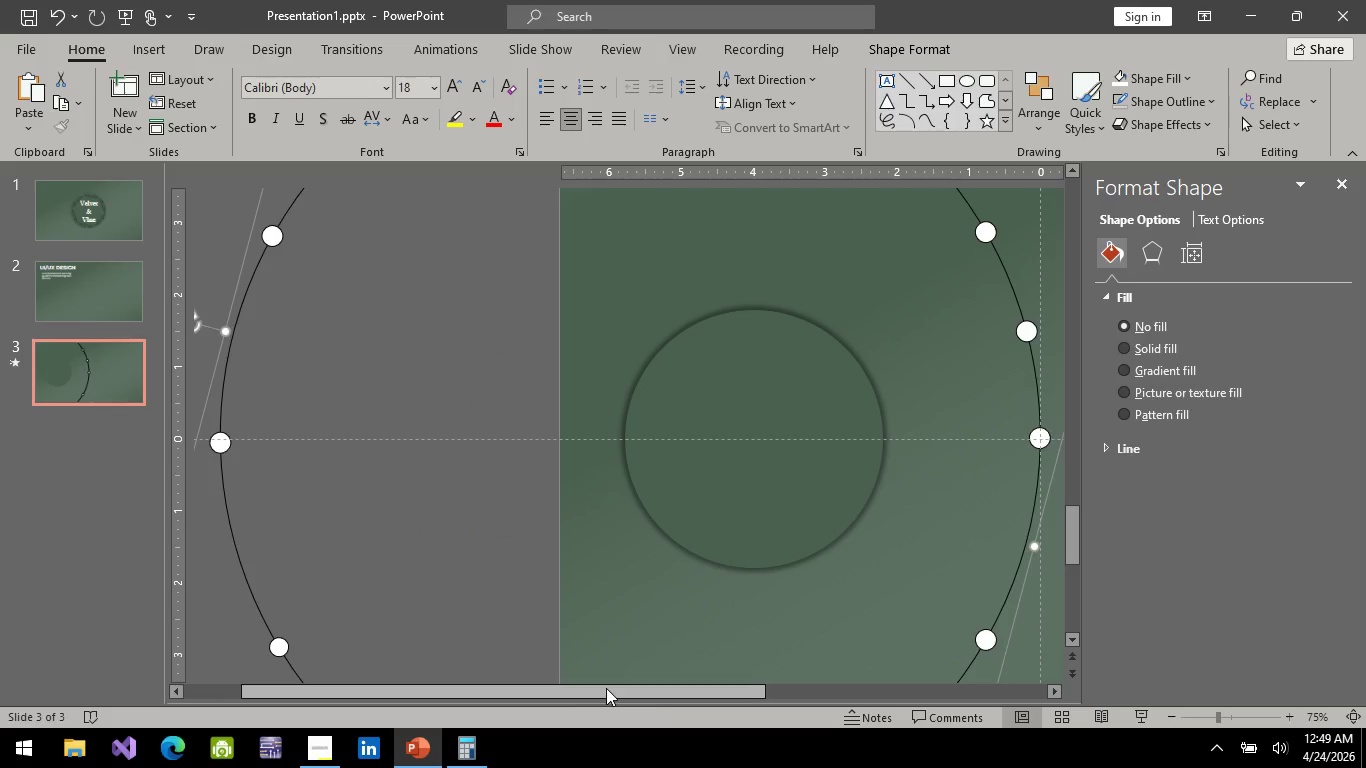 
left_click_drag(start_coordinate=[606, 688], to_coordinate=[714, 700])
 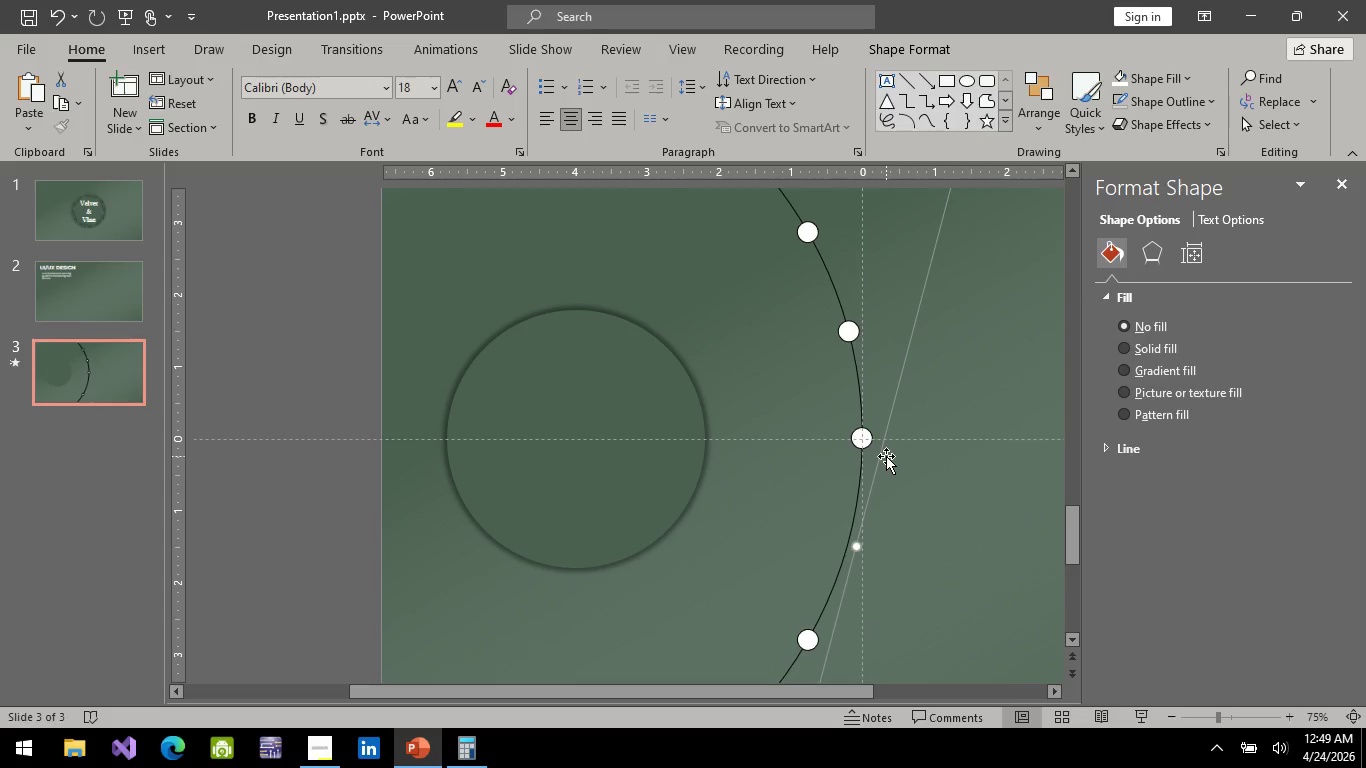 
key(Alt+AltLeft)
 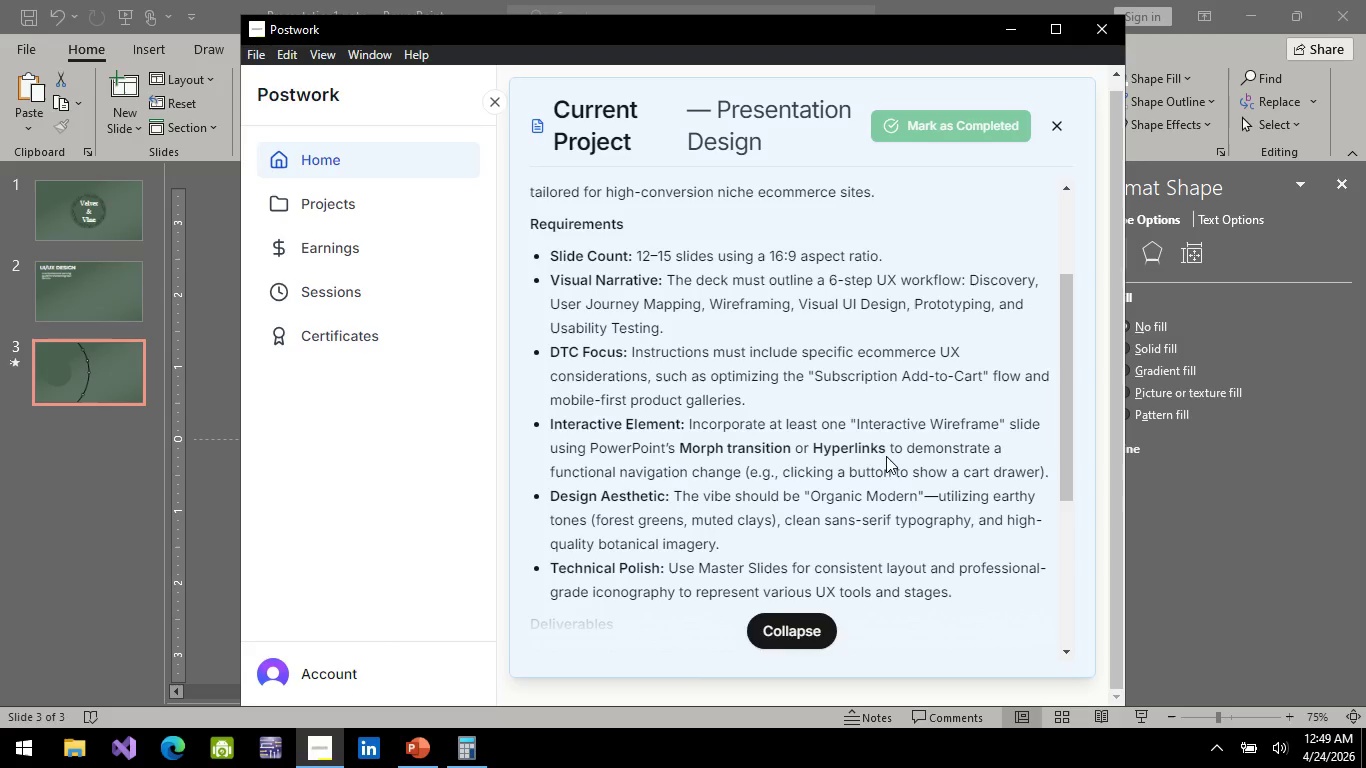 
key(Alt+Tab)